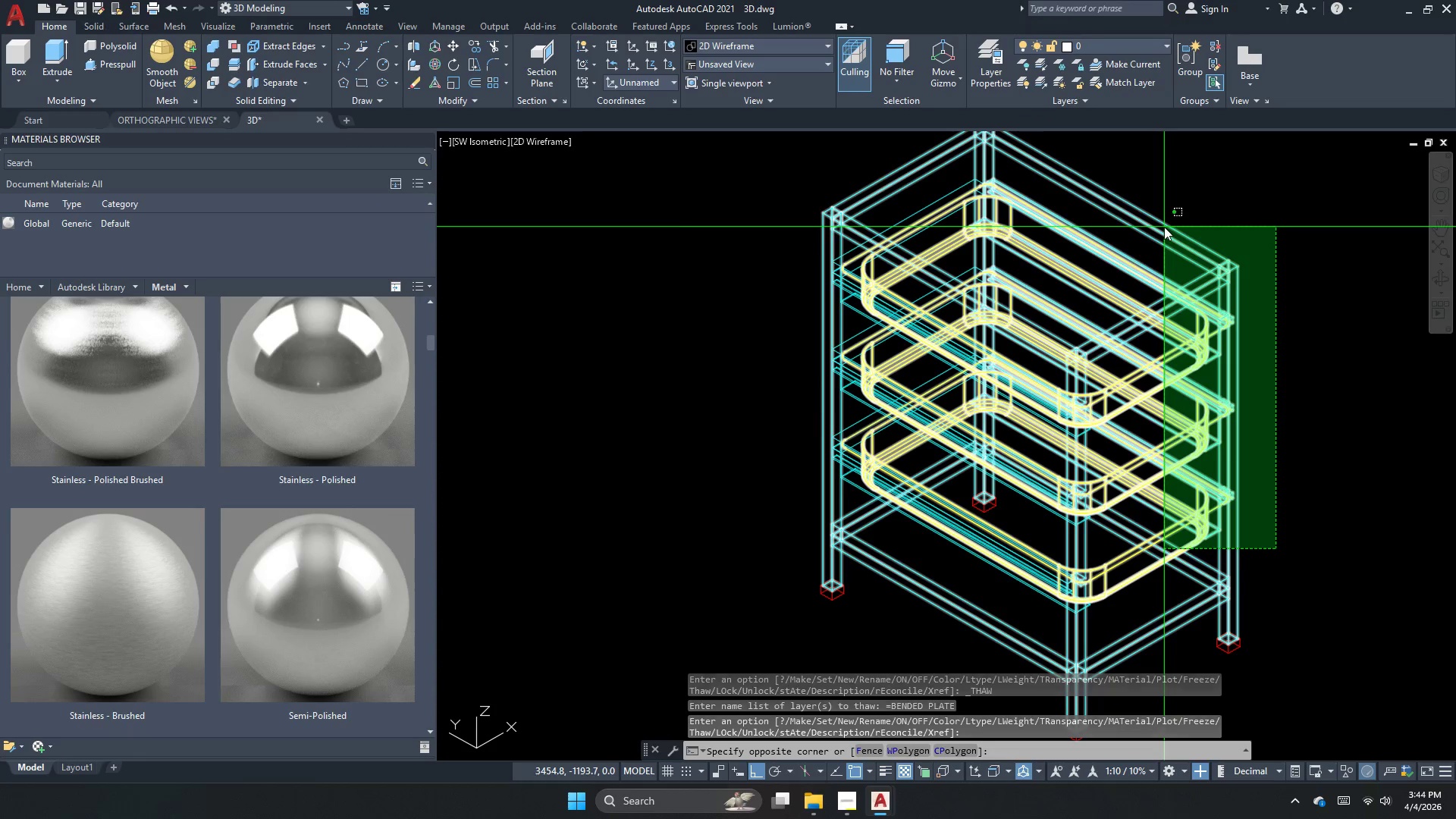 
left_click([1164, 226])
 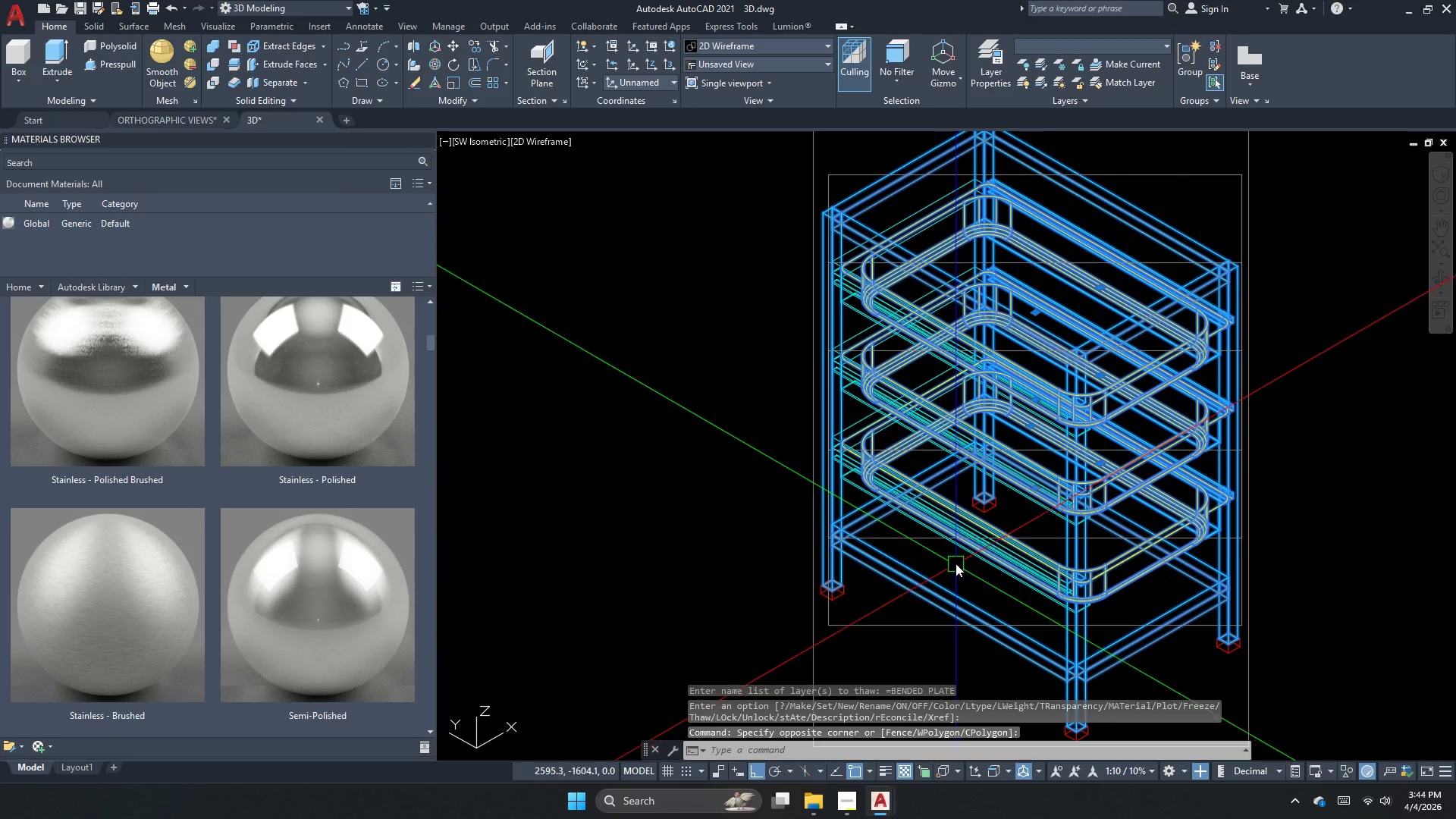 
left_click_drag(start_coordinate=[893, 627], to_coordinate=[886, 522])
 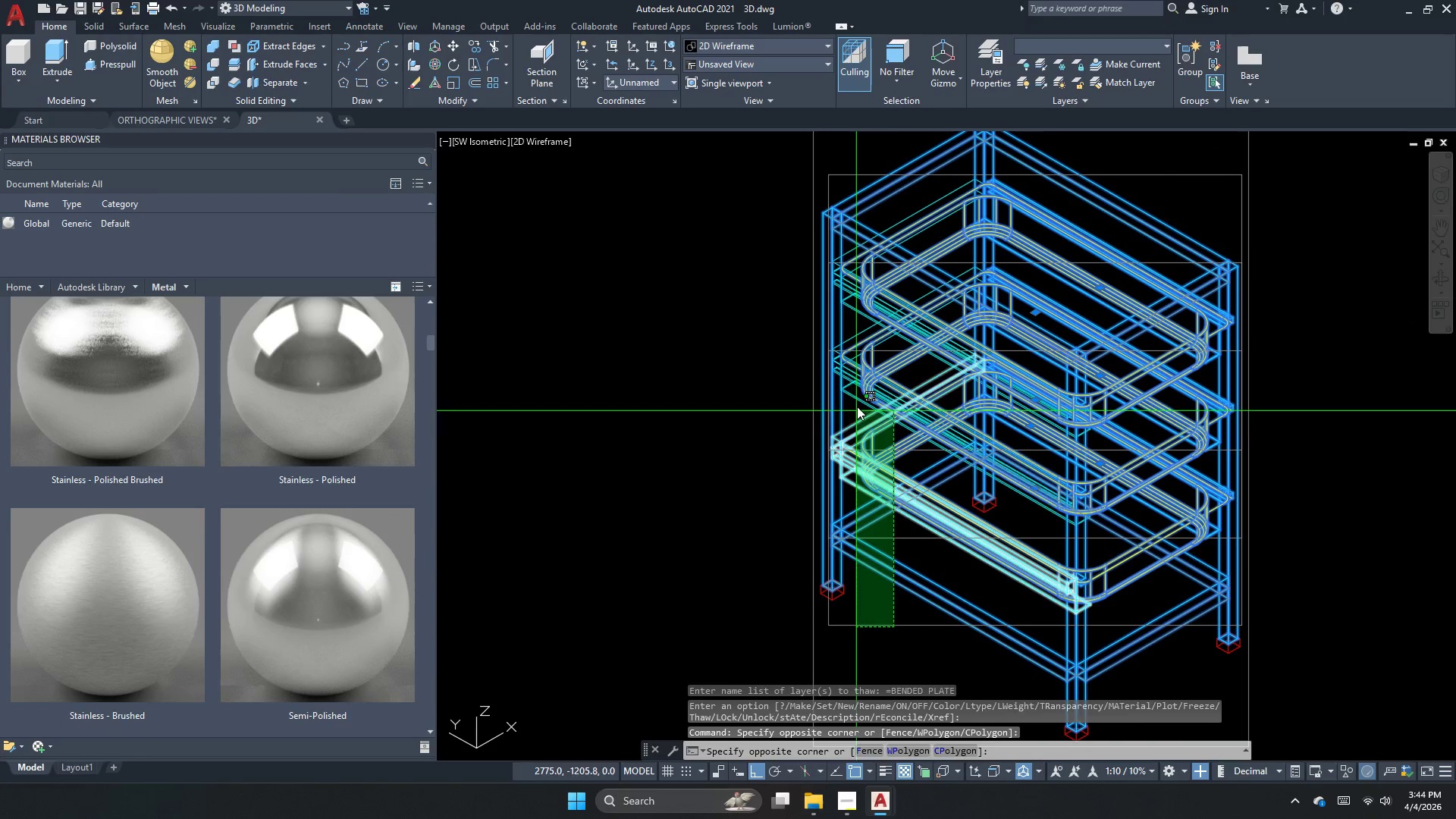 
double_click([858, 403])
 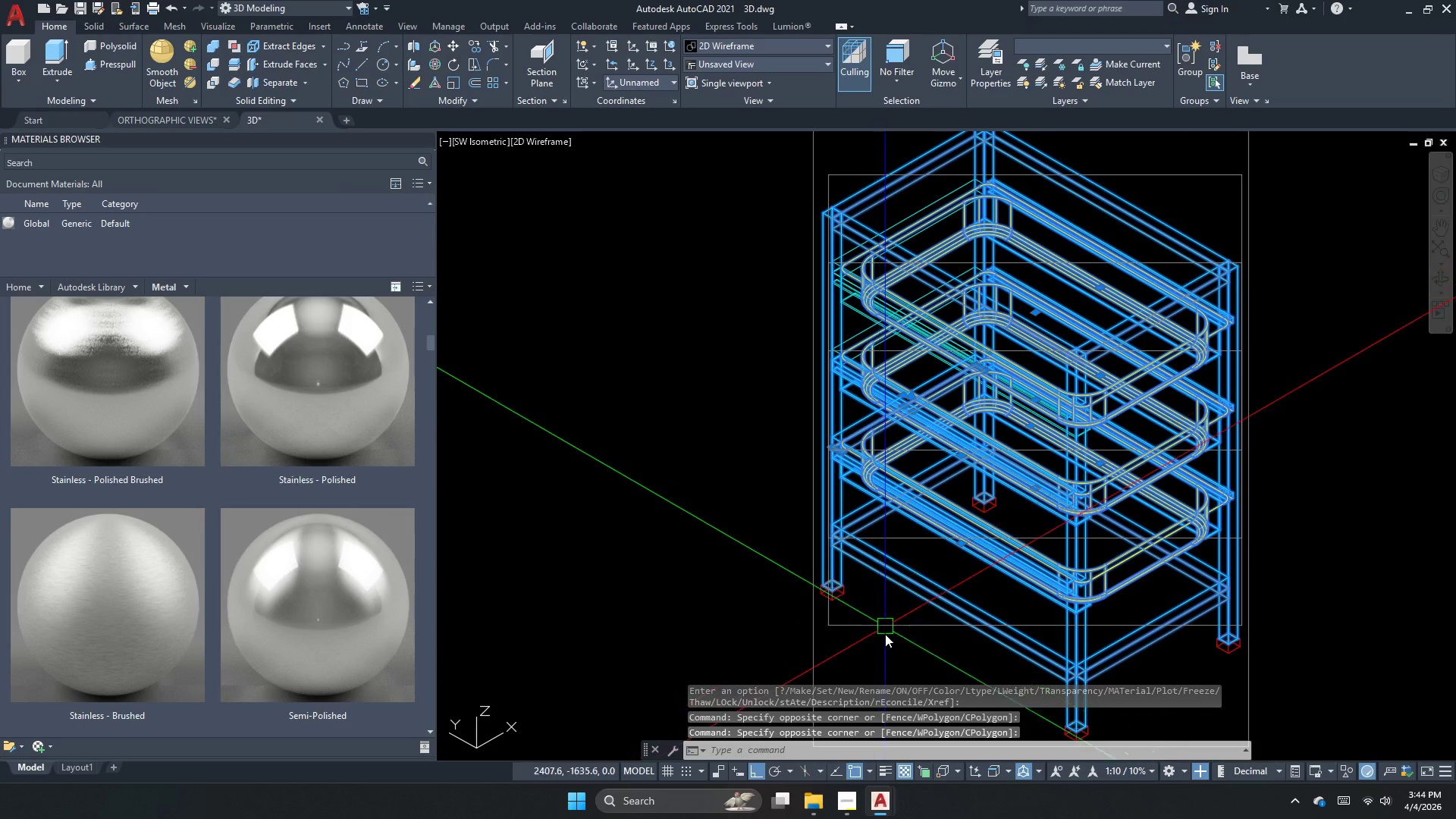 
left_click_drag(start_coordinate=[886, 651], to_coordinate=[886, 591])
 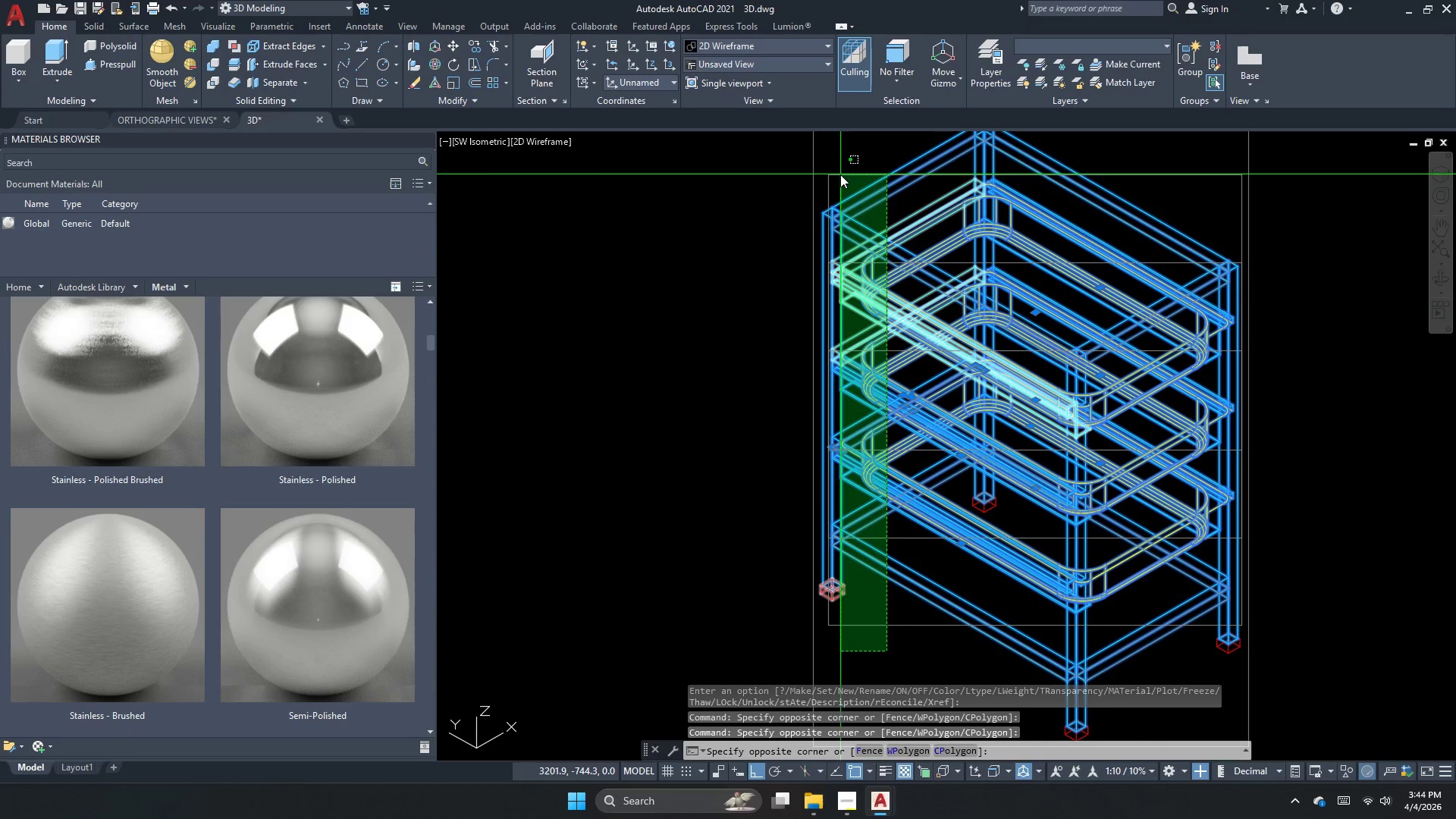 
left_click([840, 174])
 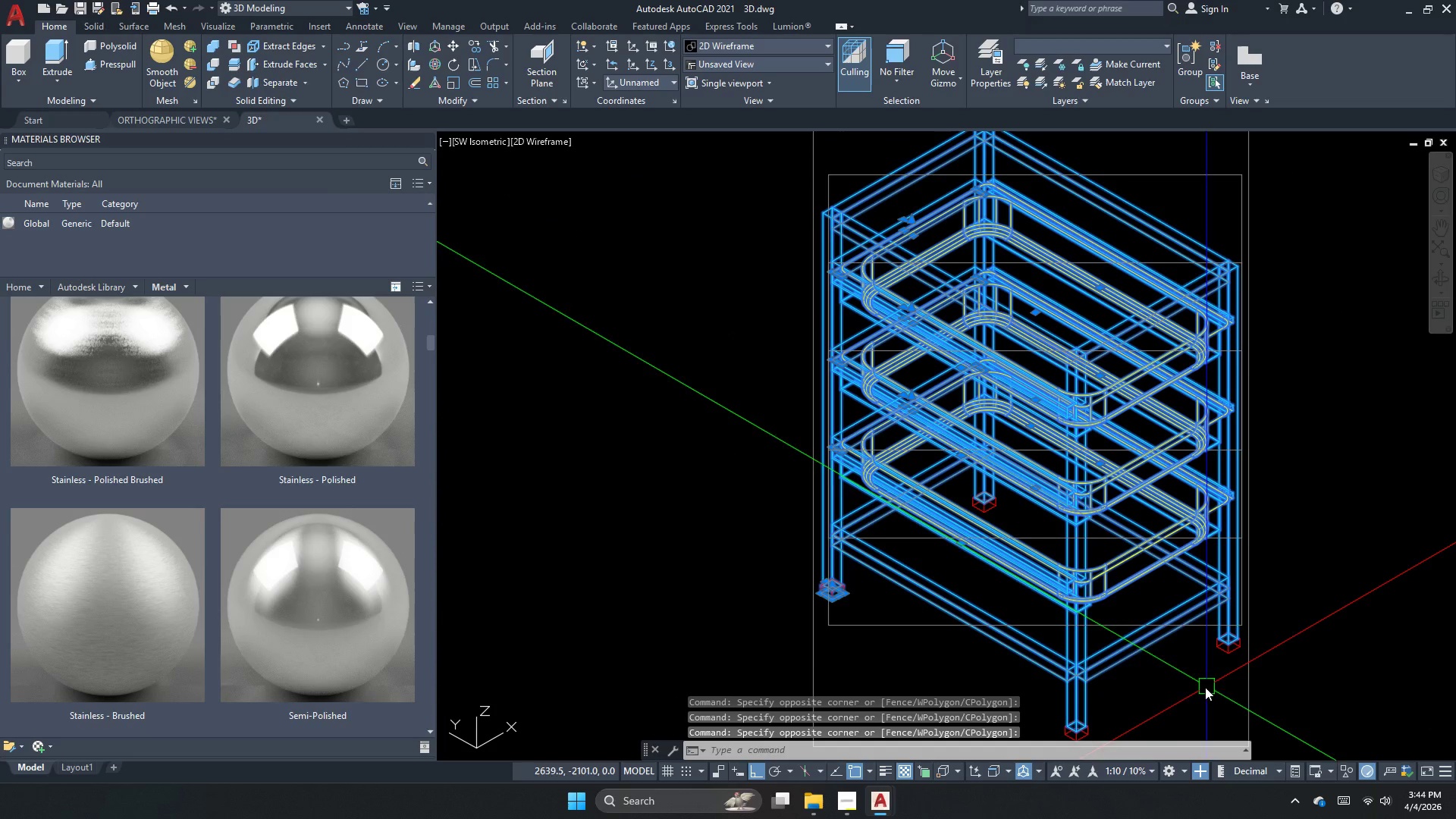 
left_click_drag(start_coordinate=[1178, 686], to_coordinate=[1169, 613])
 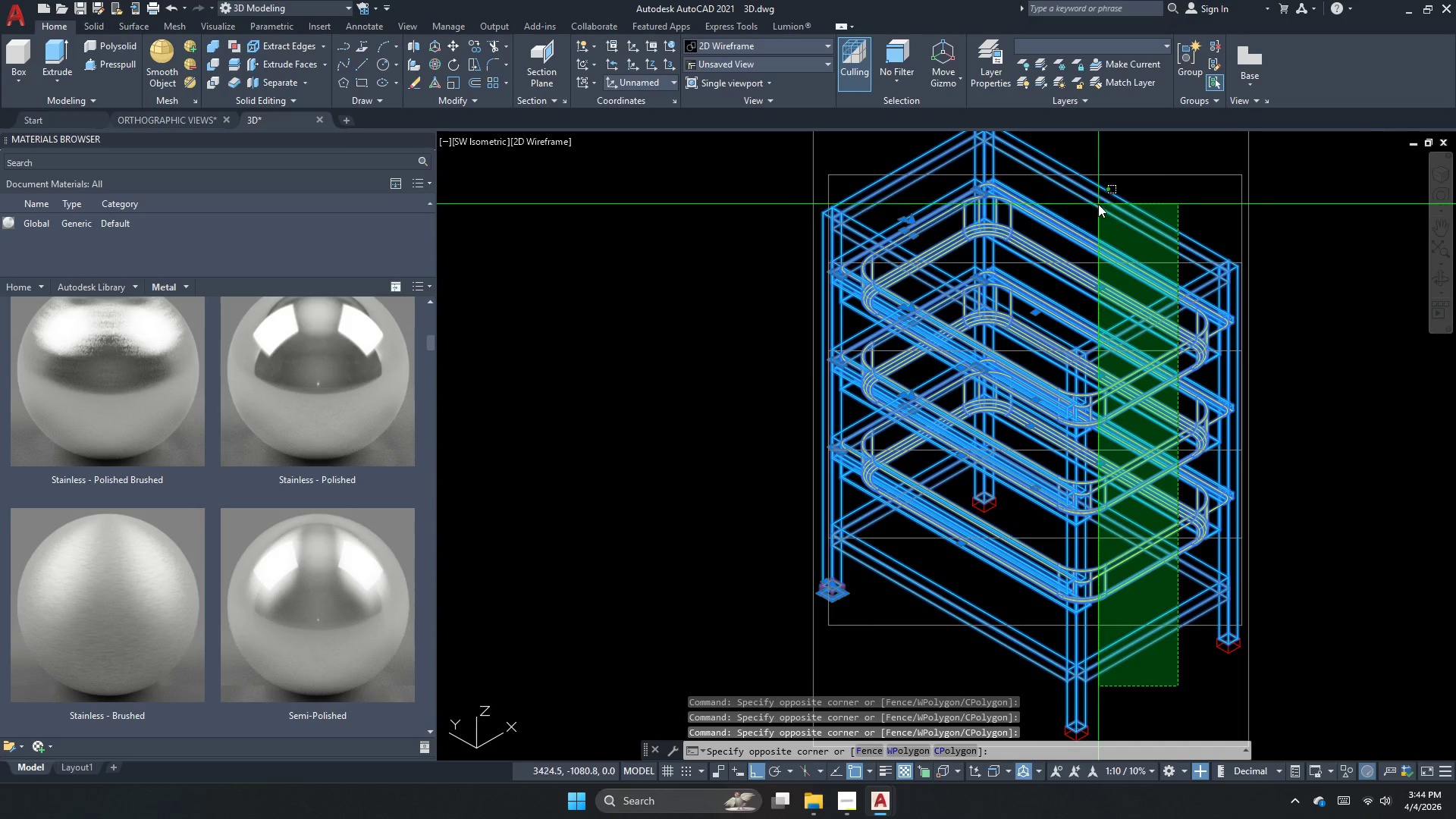 
left_click([1100, 202])
 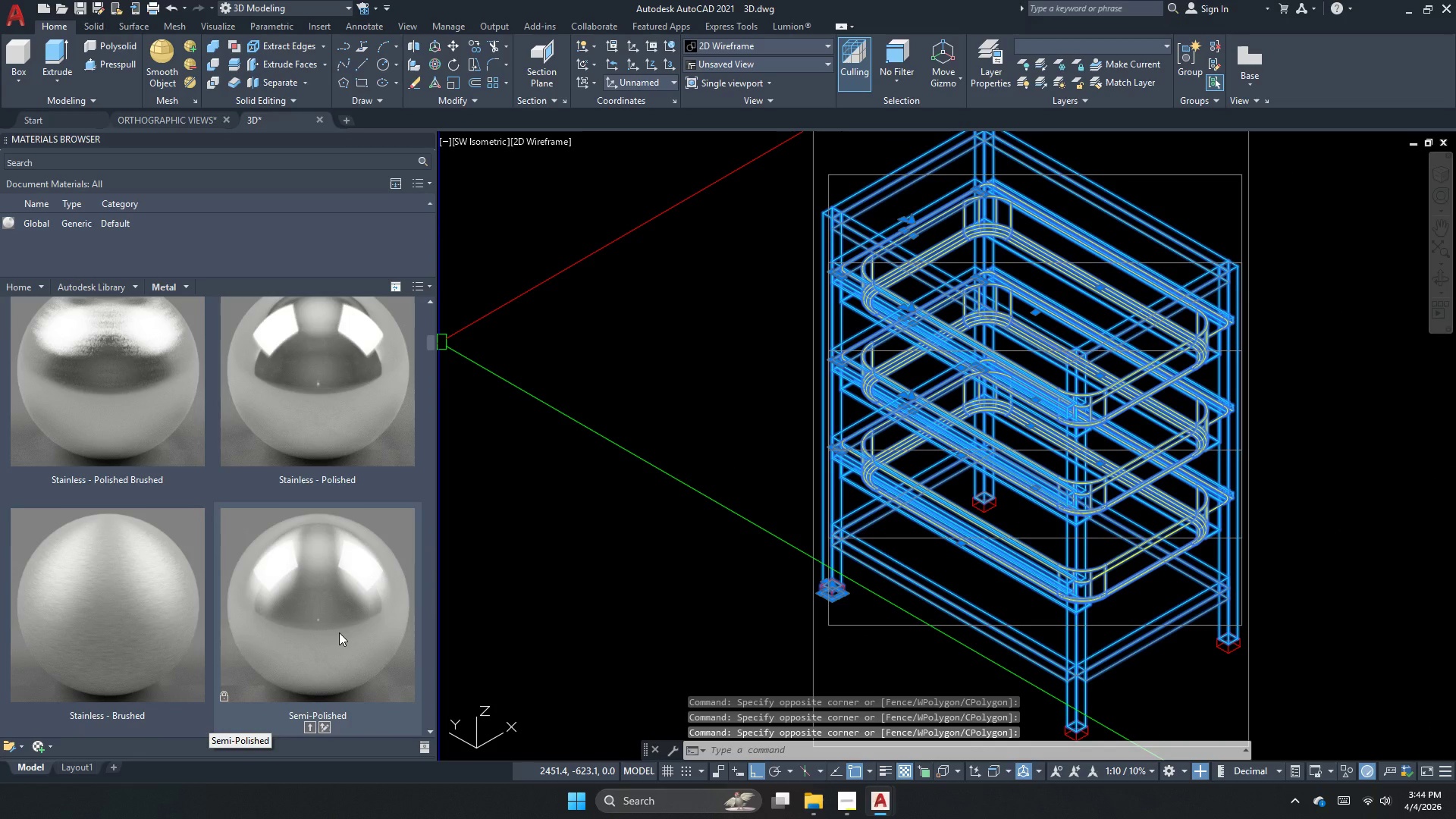 
right_click([298, 568])
 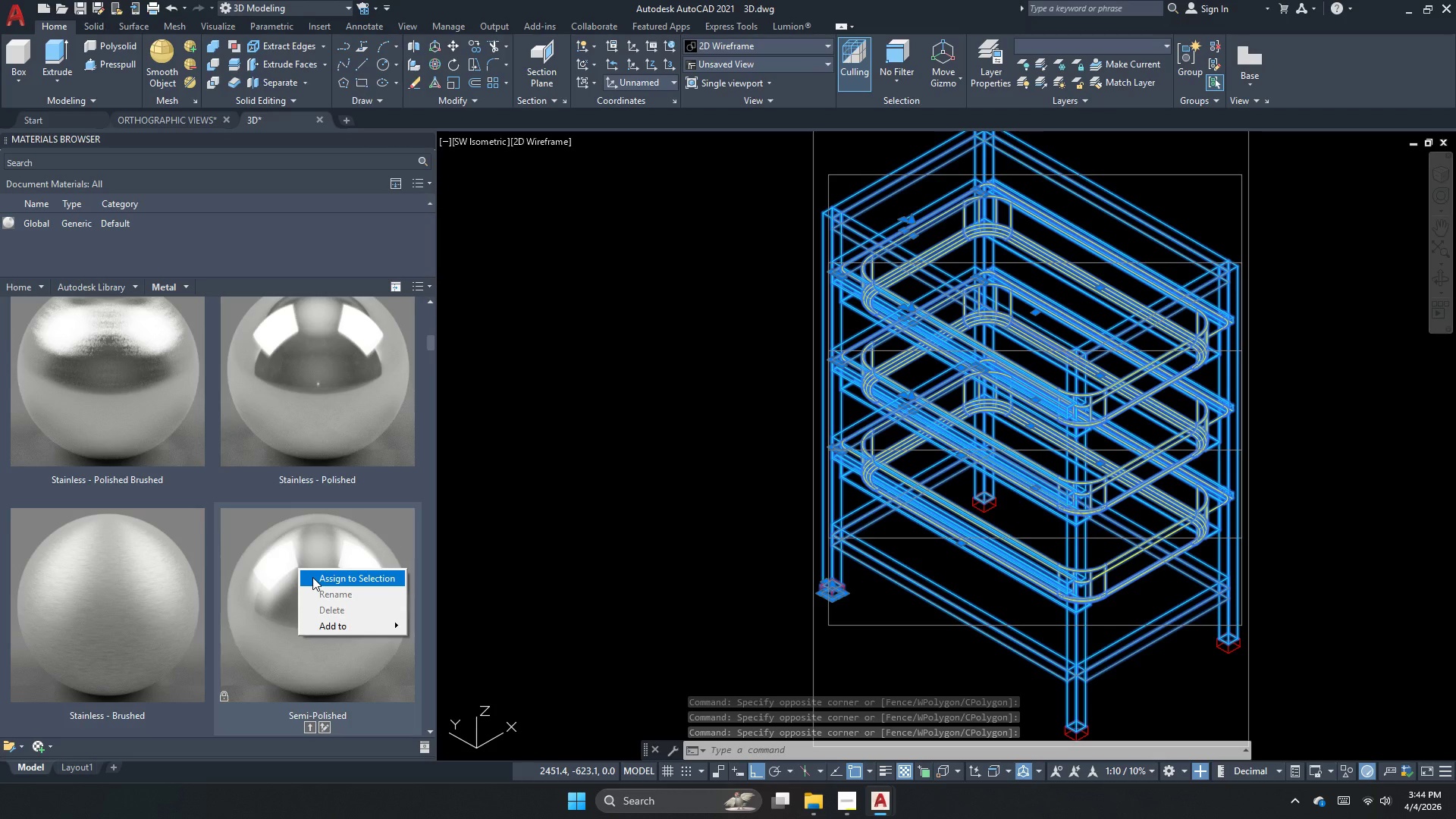 
left_click([312, 577])
 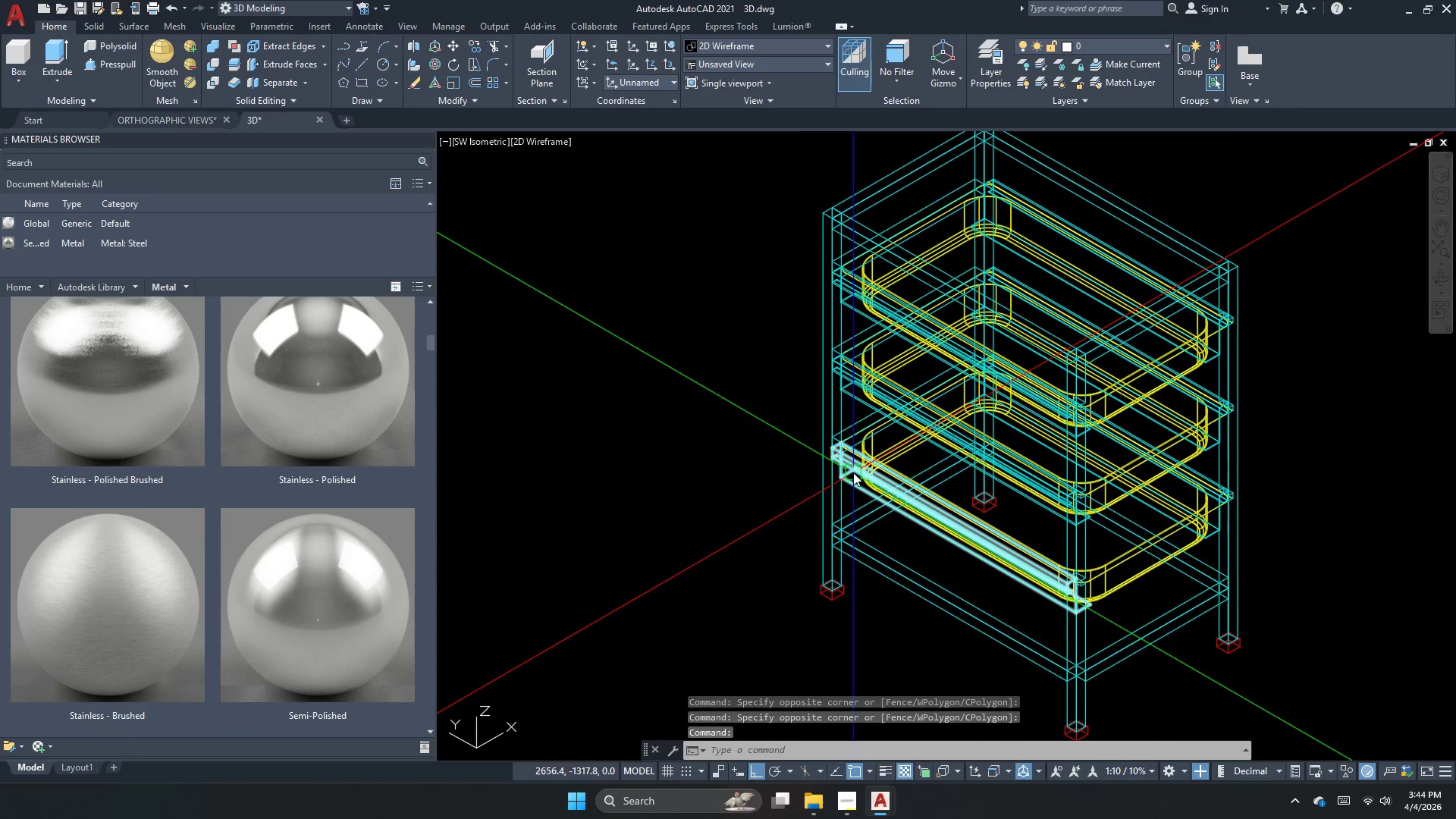 
key(Escape)
 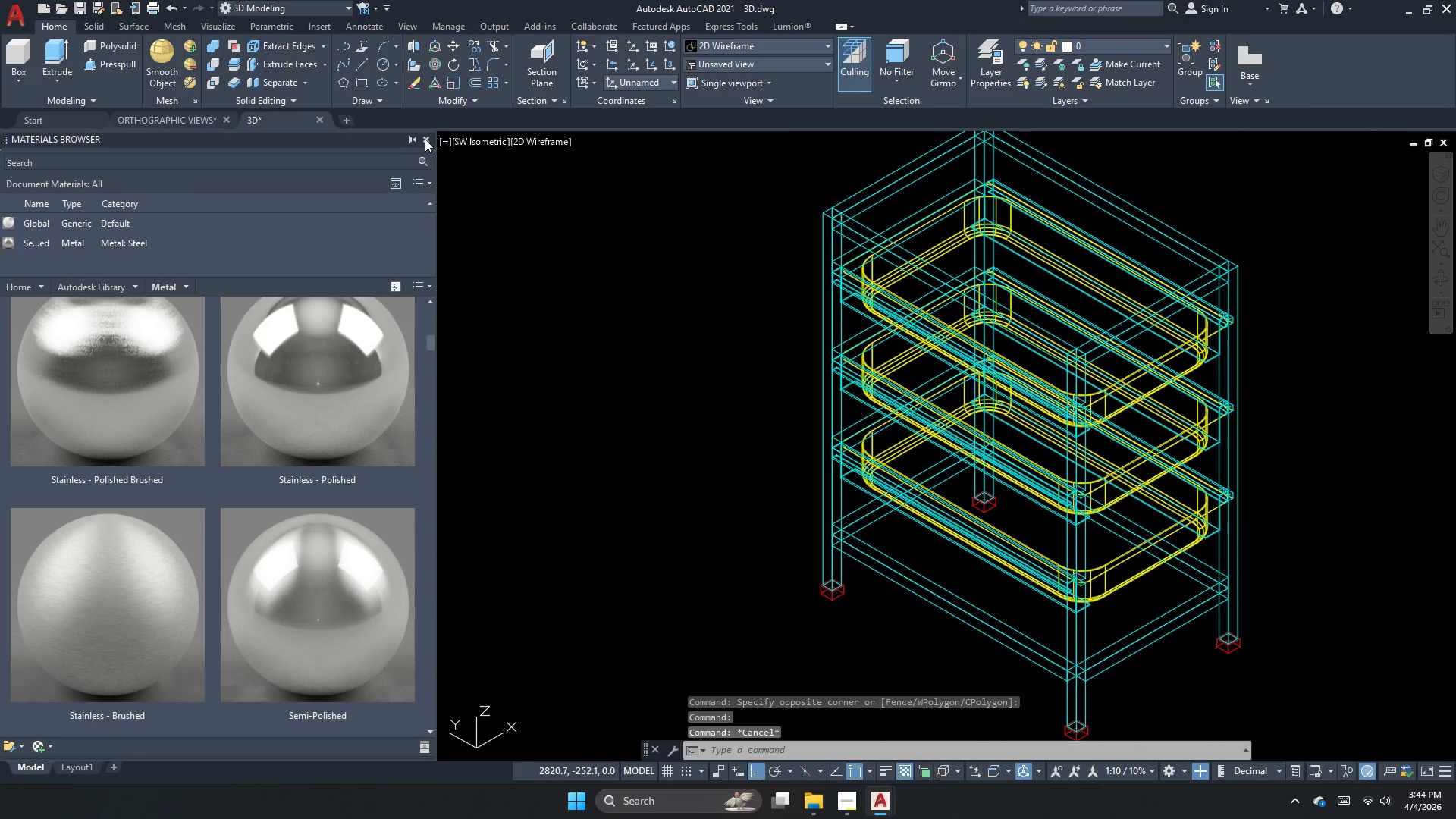 
left_click([425, 139])
 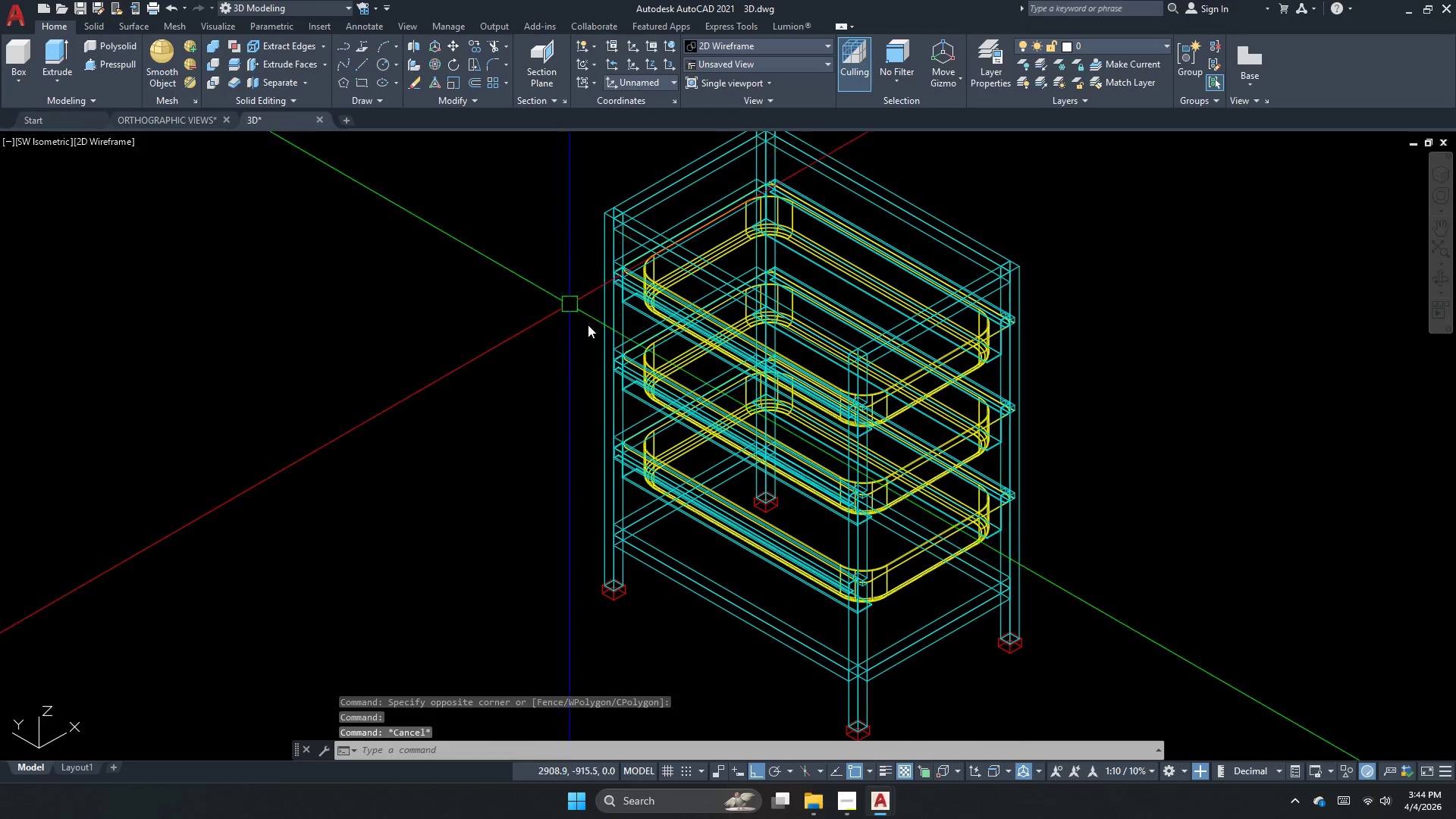 
key(Escape)
 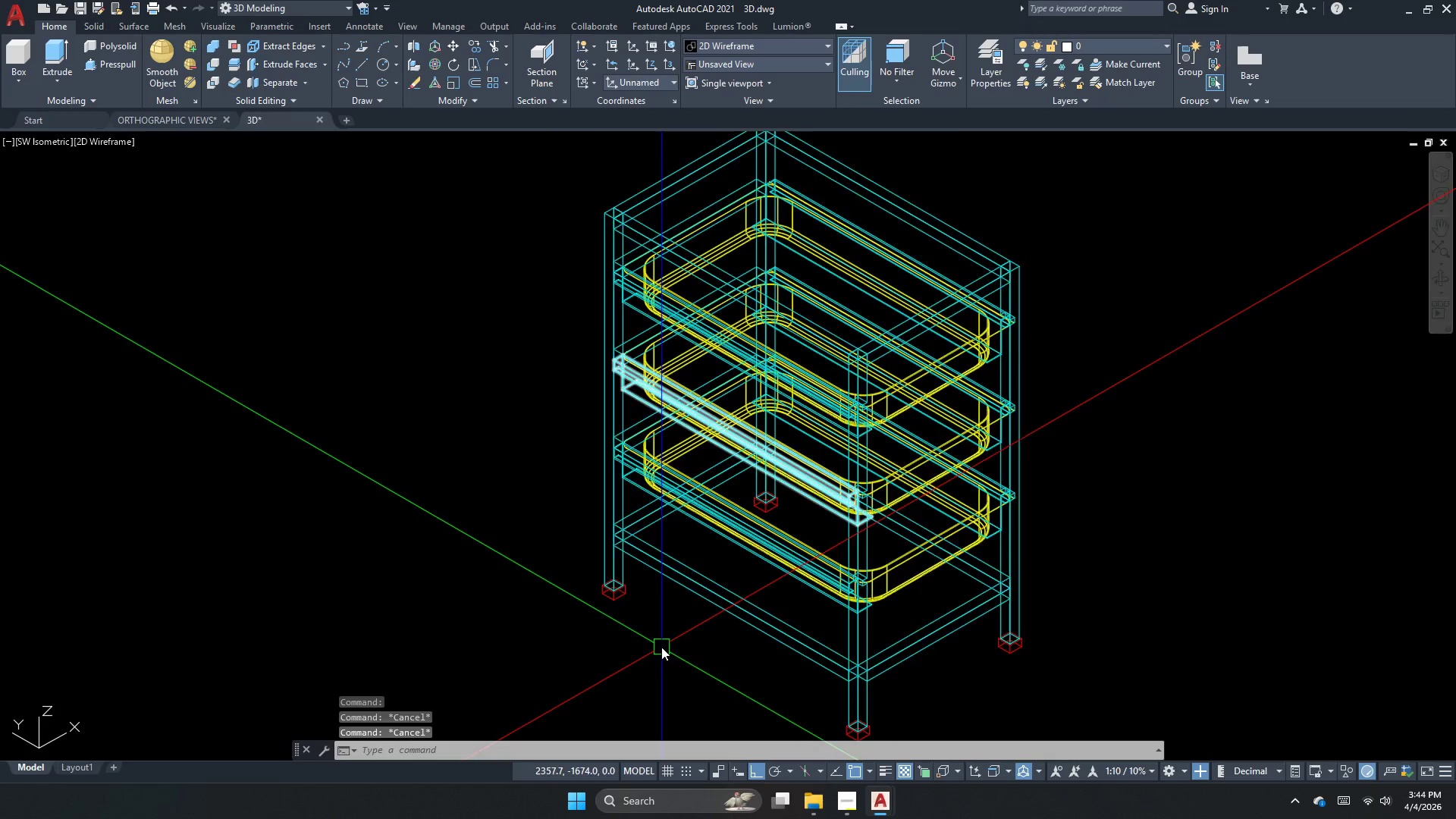 
scroll: coordinate [661, 649], scroll_direction: up, amount: 2.0
 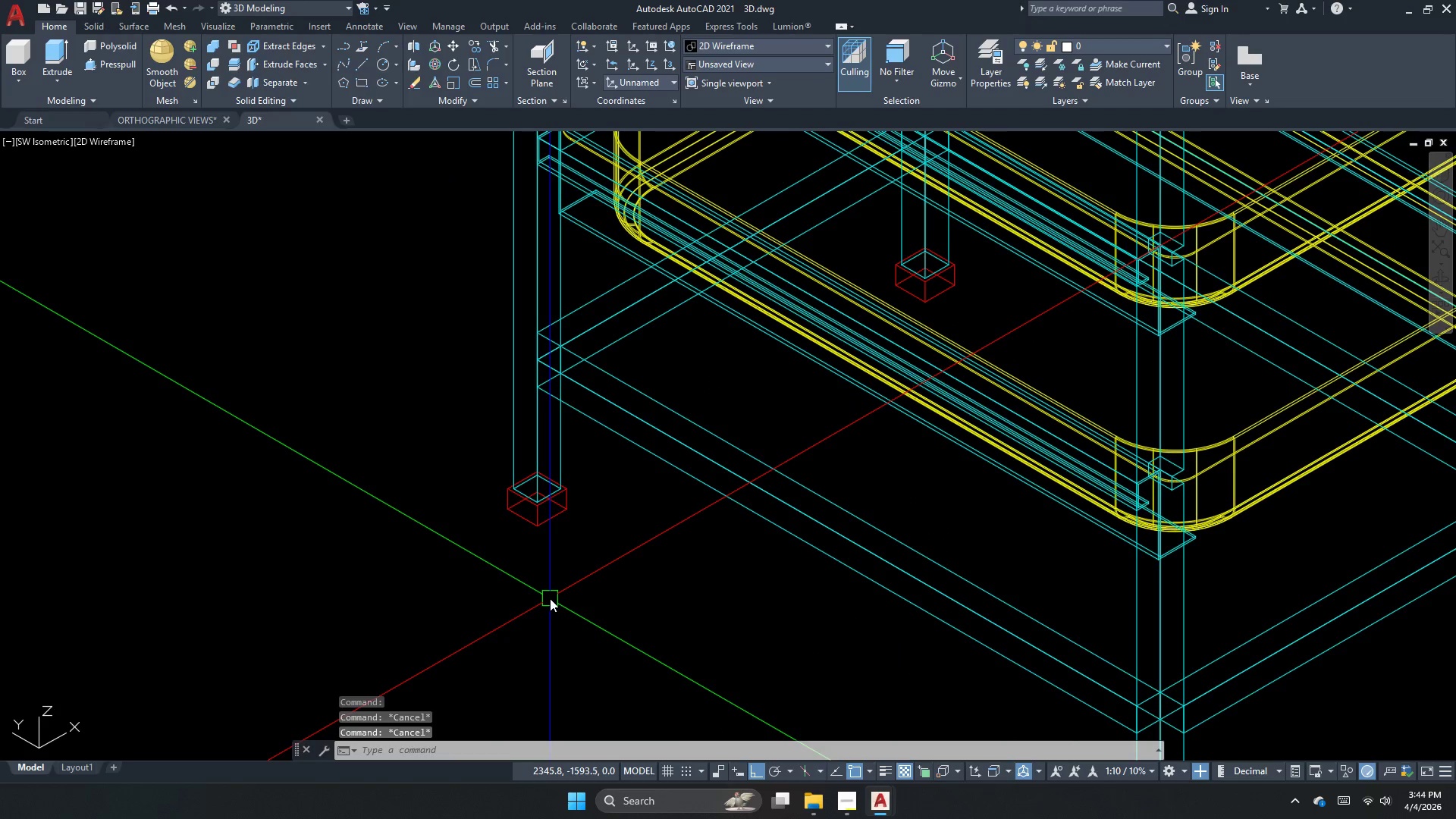 
type(plan)
 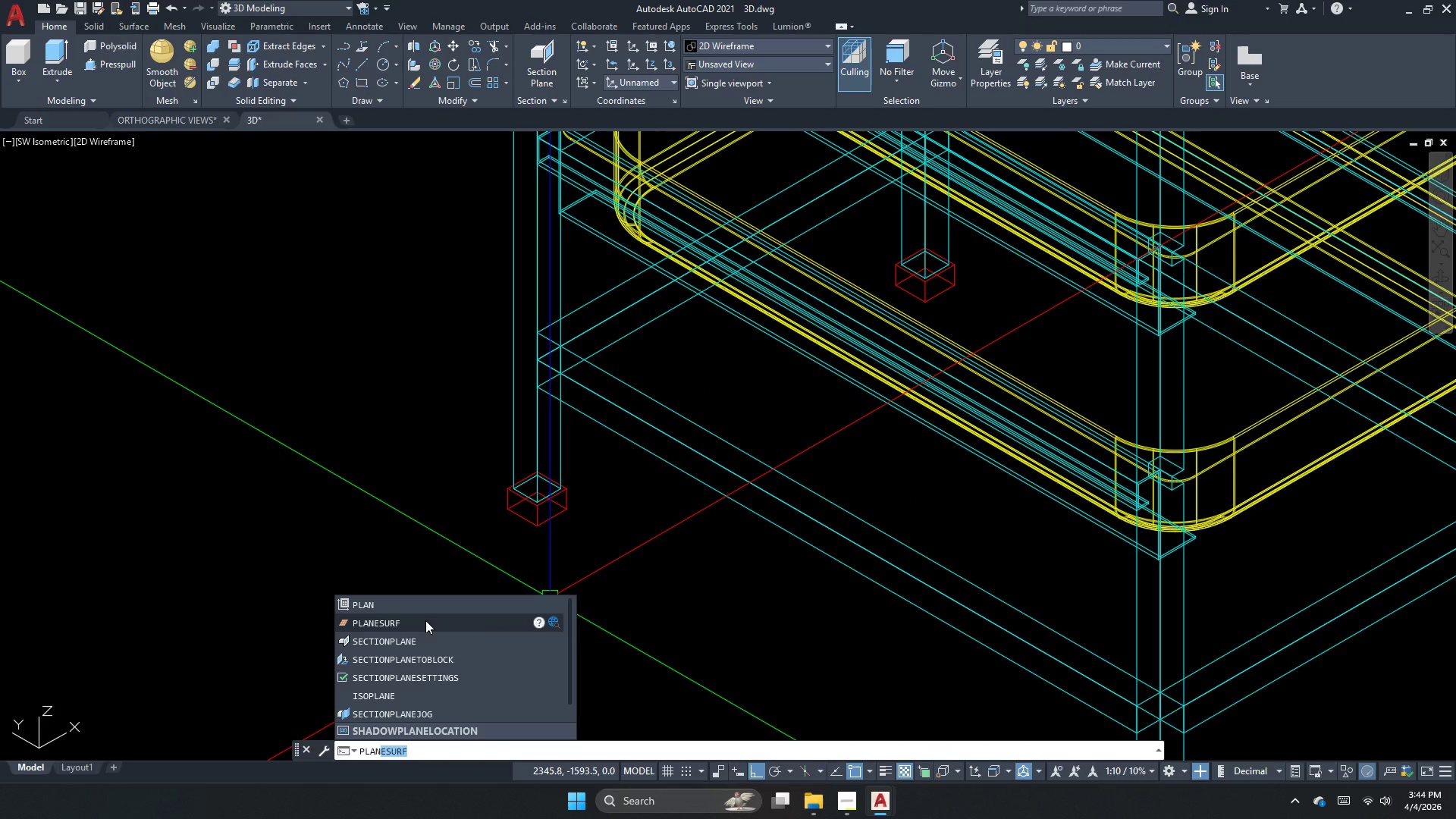 
left_click([425, 620])
 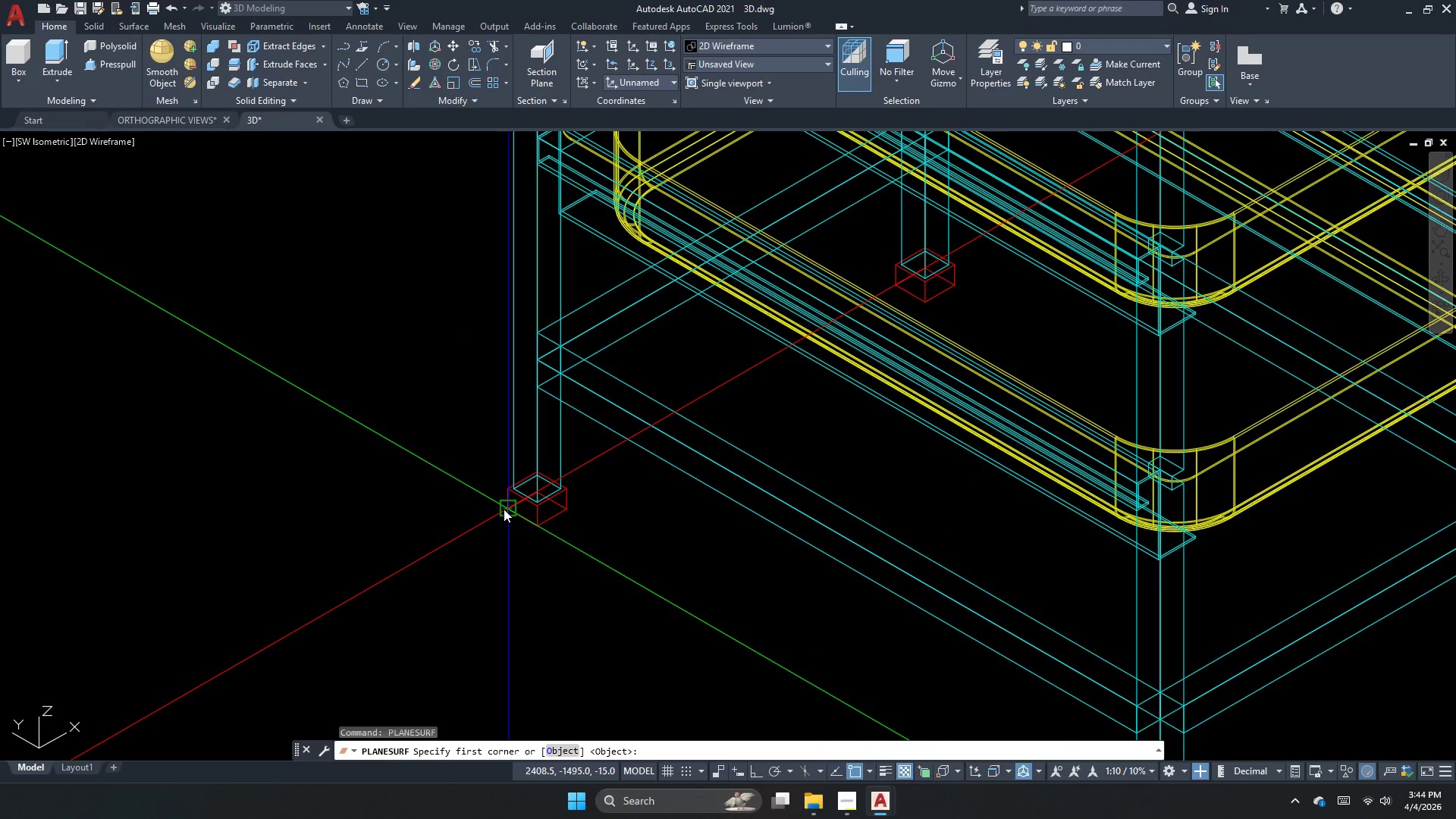 
left_click_drag(start_coordinate=[504, 509], to_coordinate=[515, 513])
 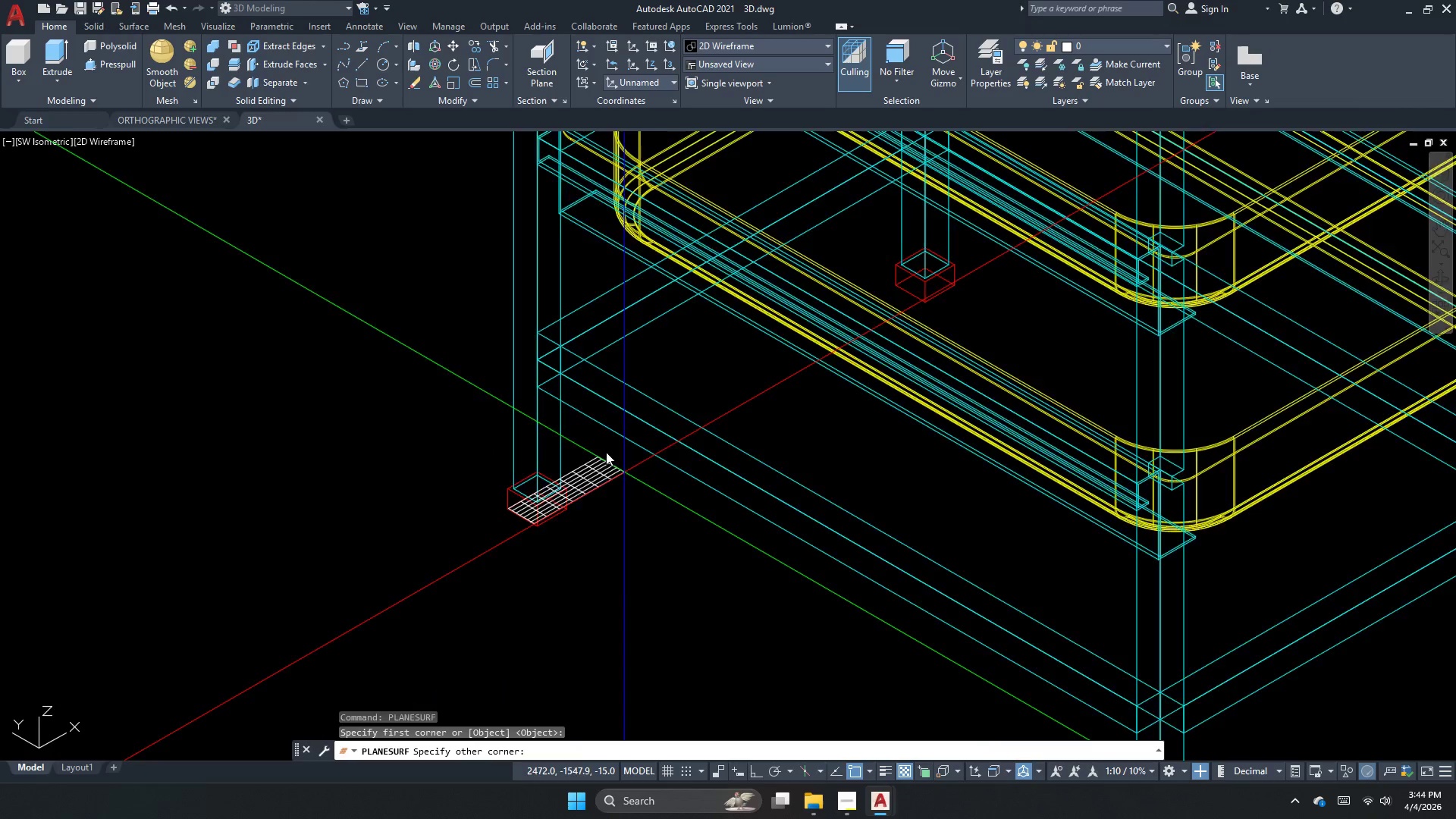 
scroll: coordinate [591, 259], scroll_direction: down, amount: 8.0
 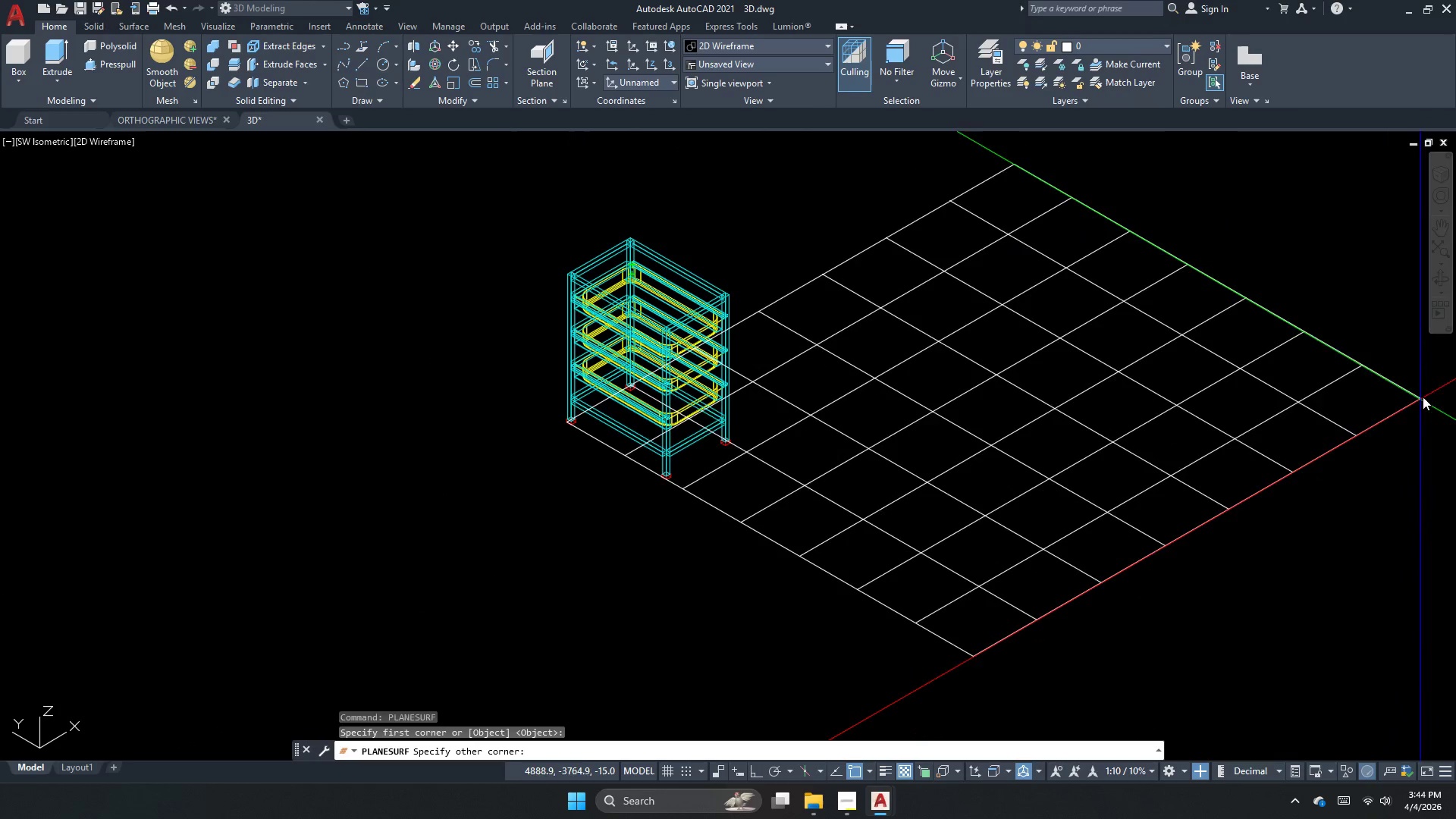 
left_click([1428, 391])
 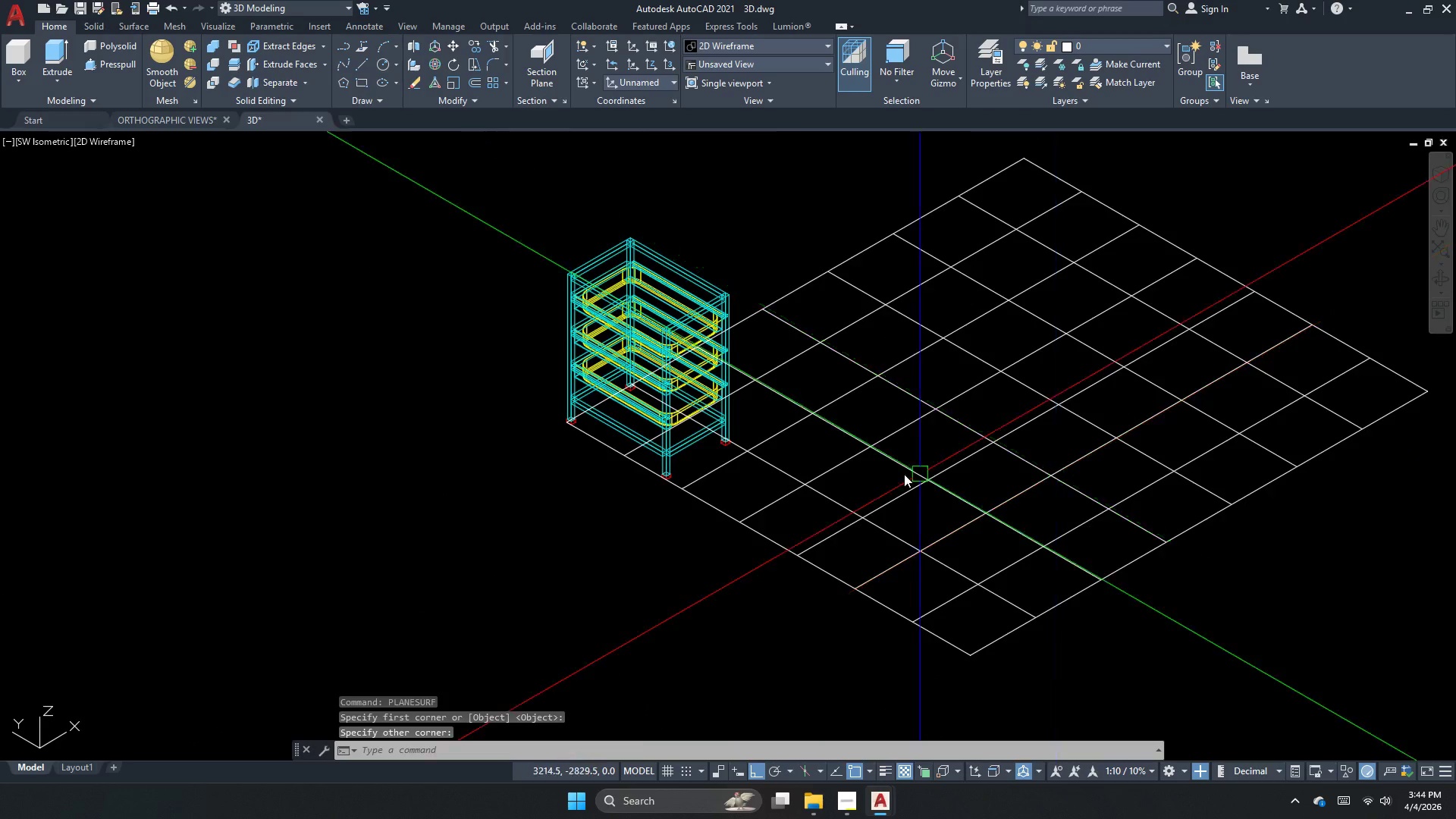 
scroll: coordinate [830, 474], scroll_direction: down, amount: 2.0
 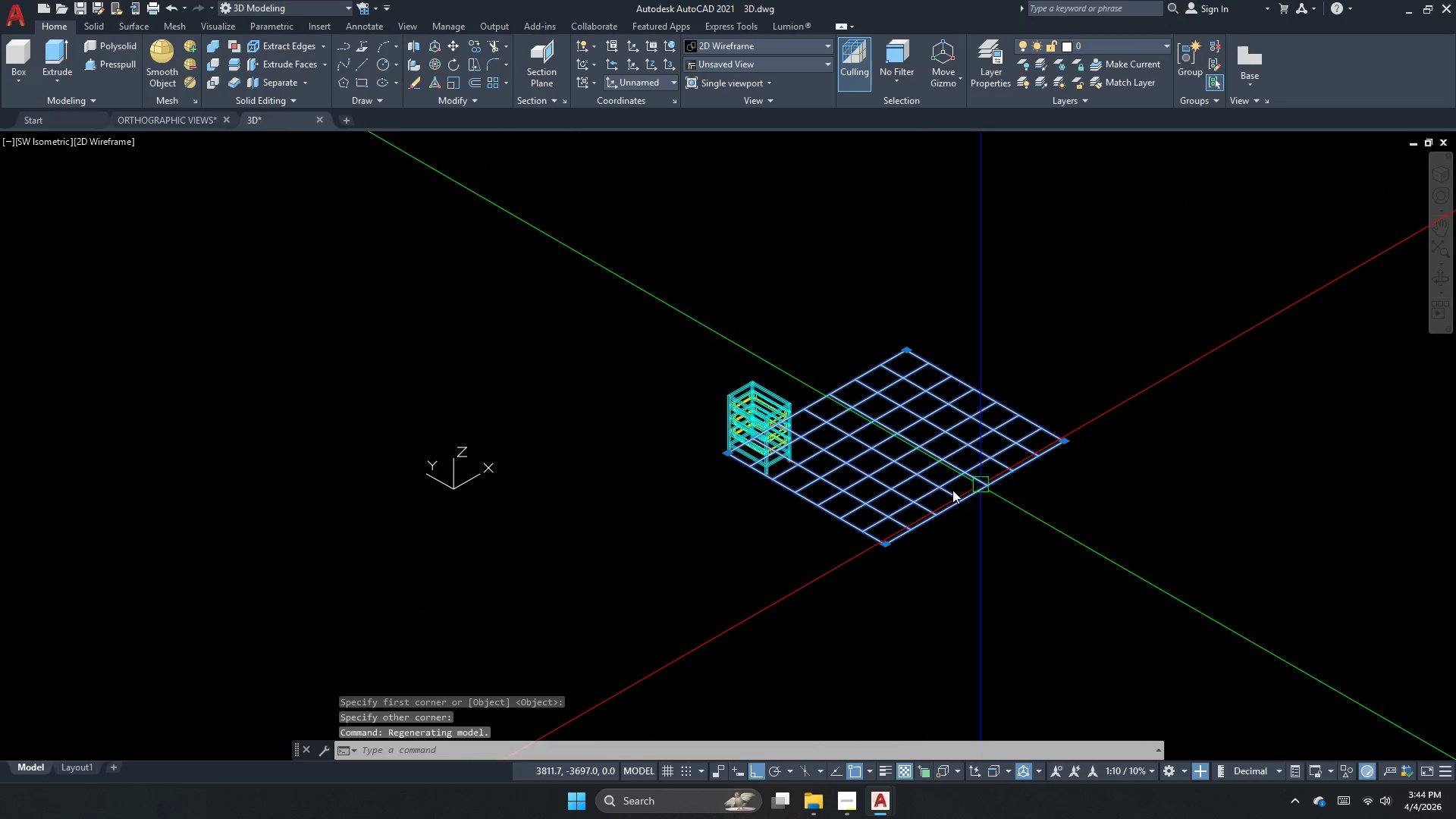 
type(sc )
 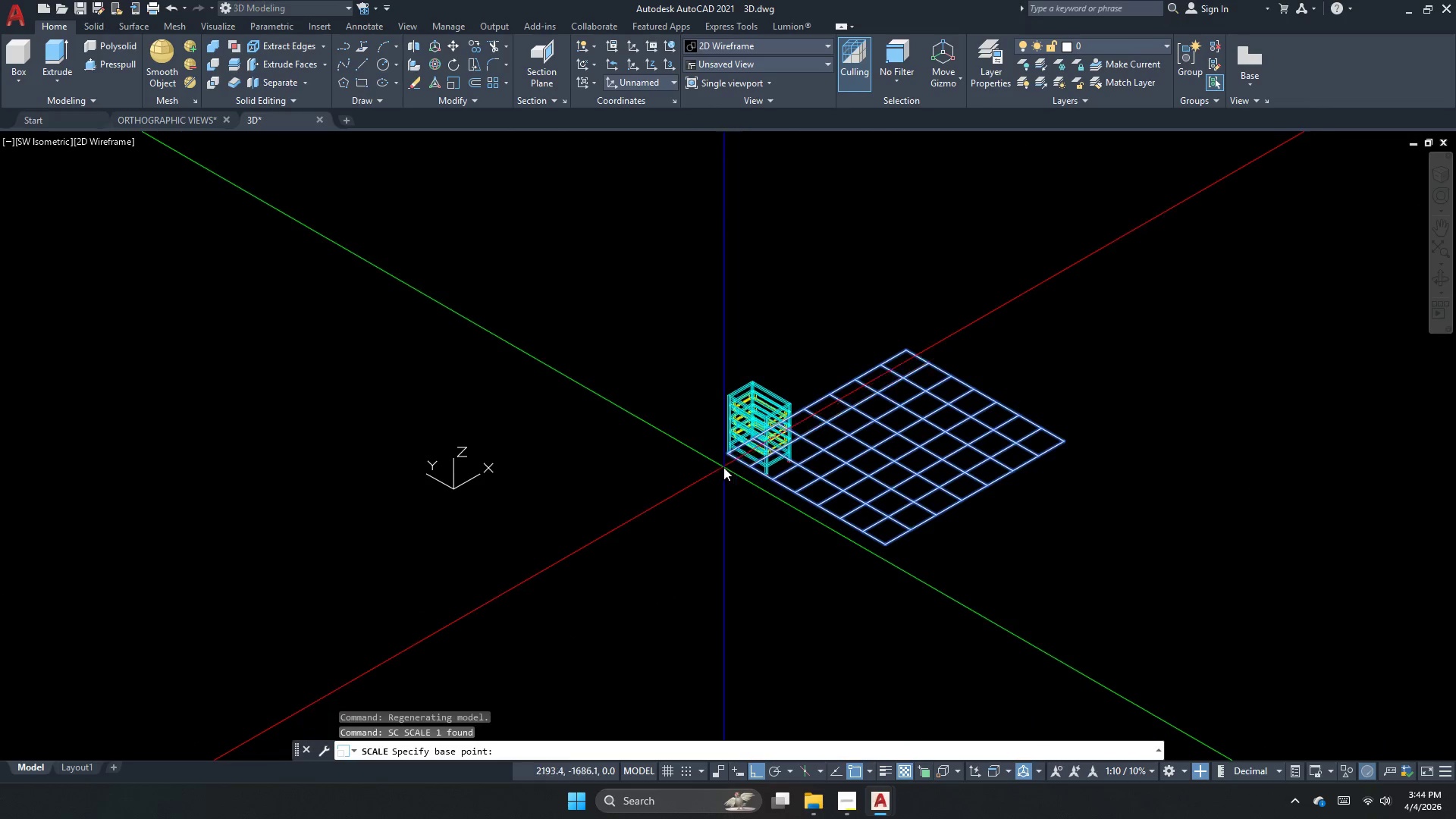 
scroll: coordinate [726, 440], scroll_direction: up, amount: 5.0
 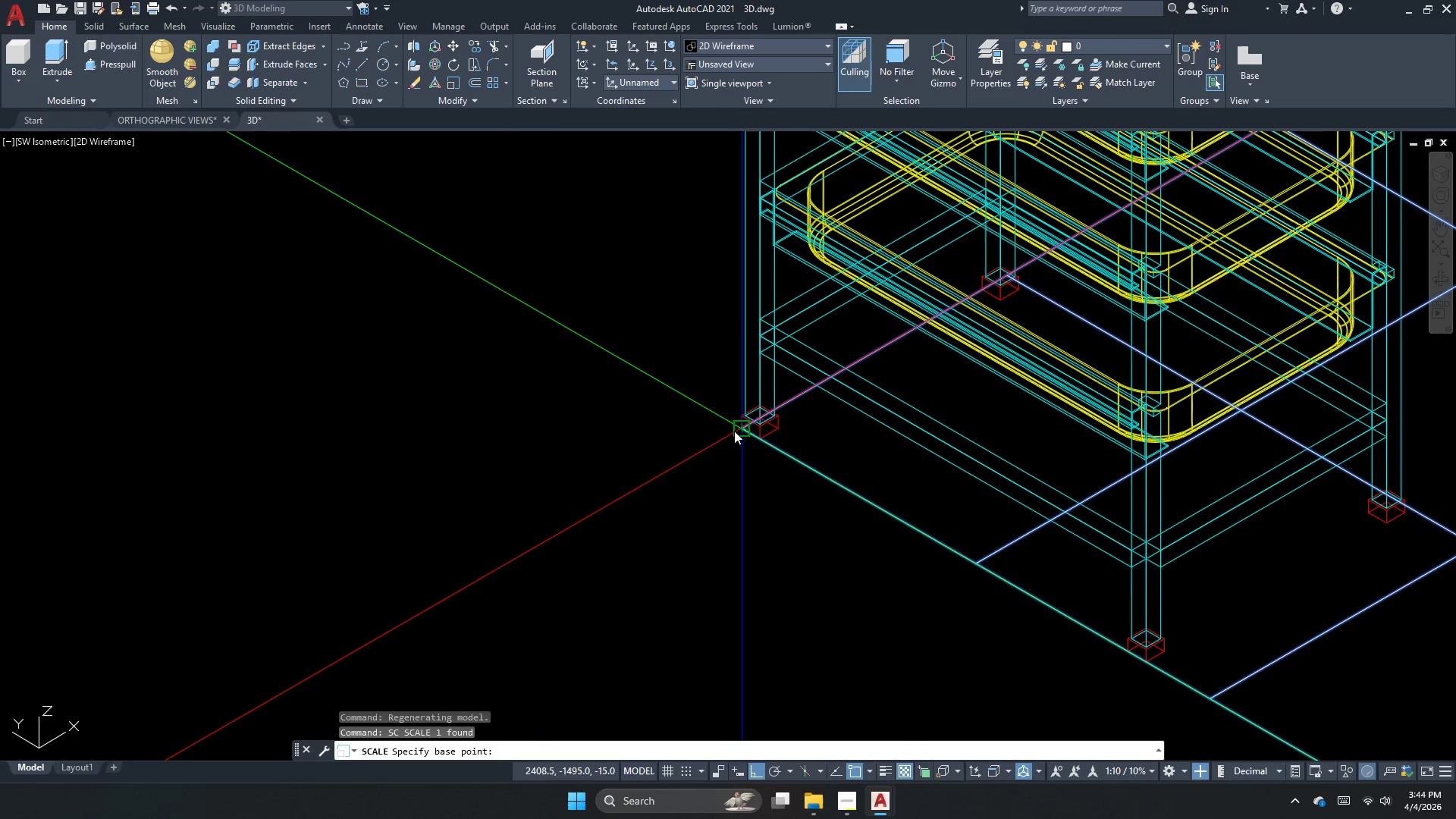 
left_click_drag(start_coordinate=[734, 431], to_coordinate=[725, 460])
 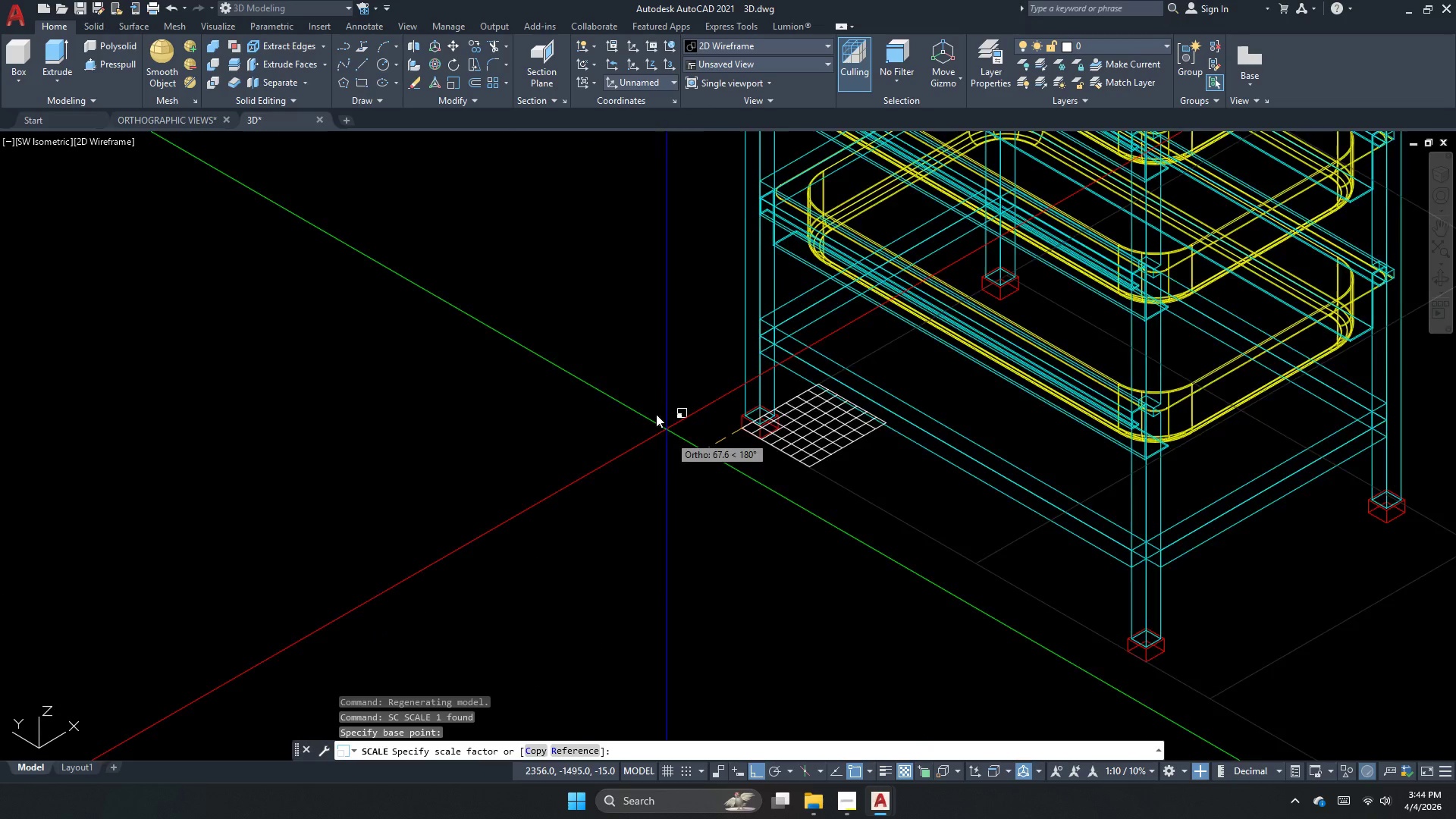 
scroll: coordinate [833, 409], scroll_direction: down, amount: 7.0
 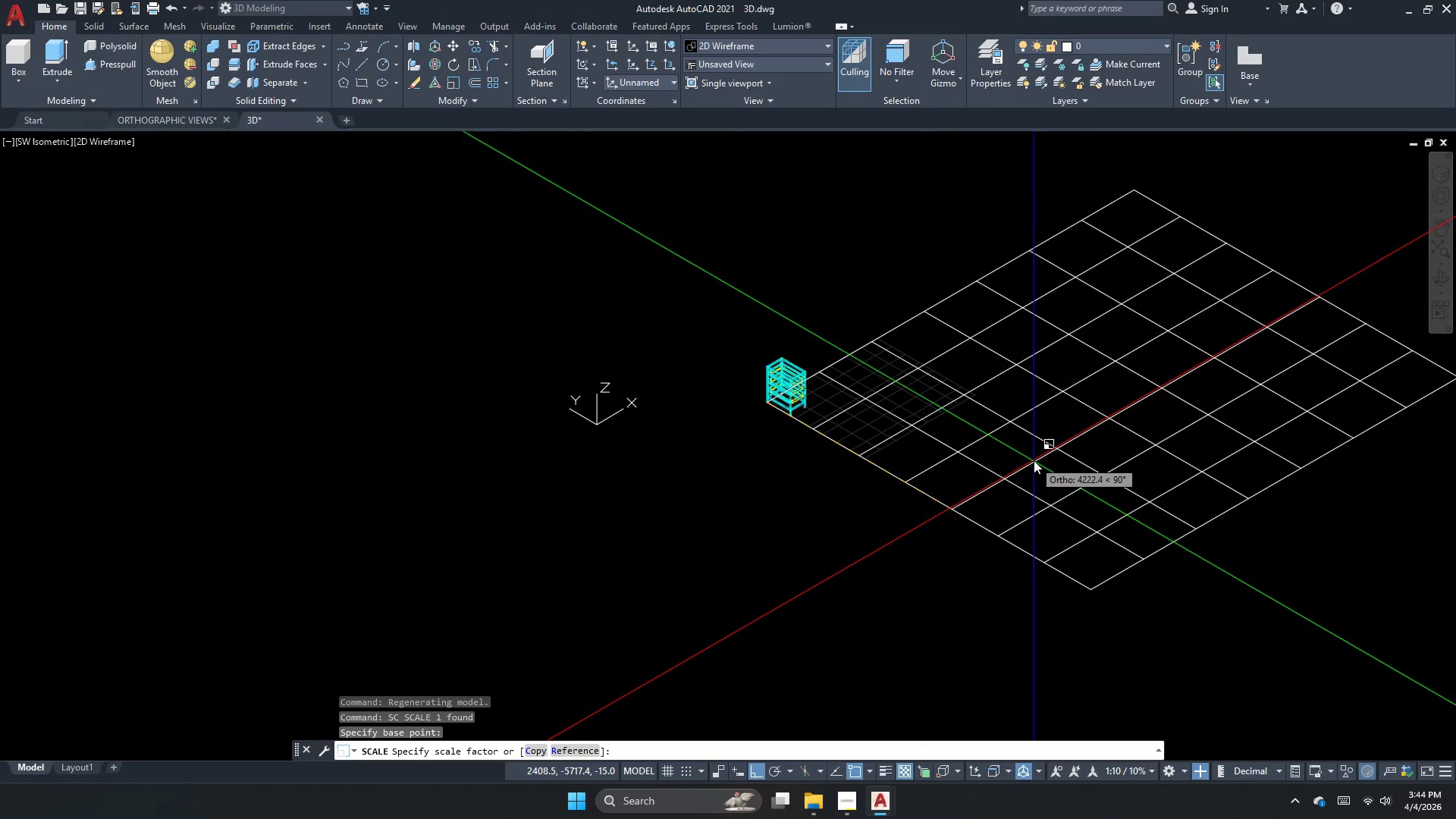 
left_click([1034, 460])
 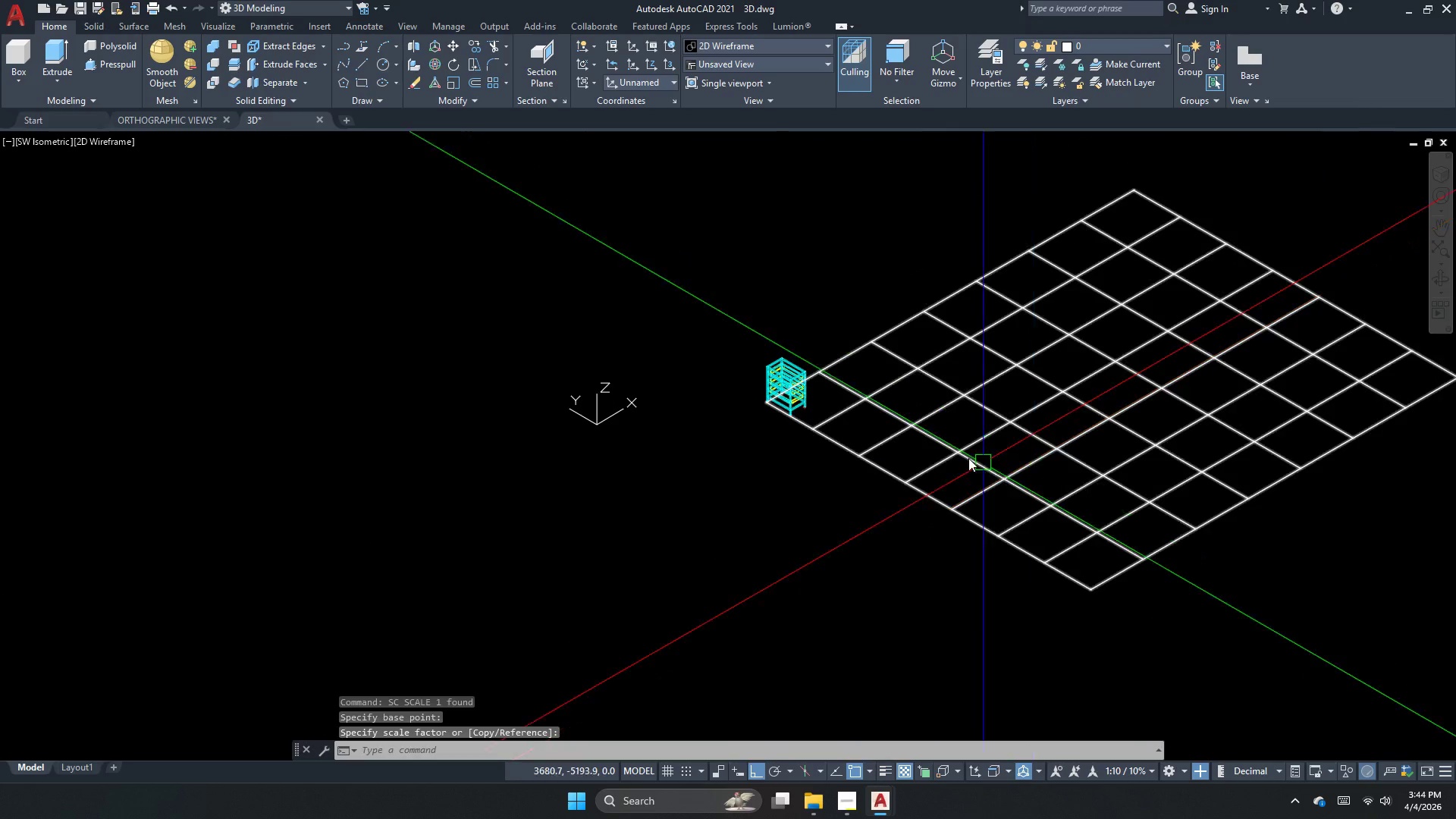 
key(Escape)
 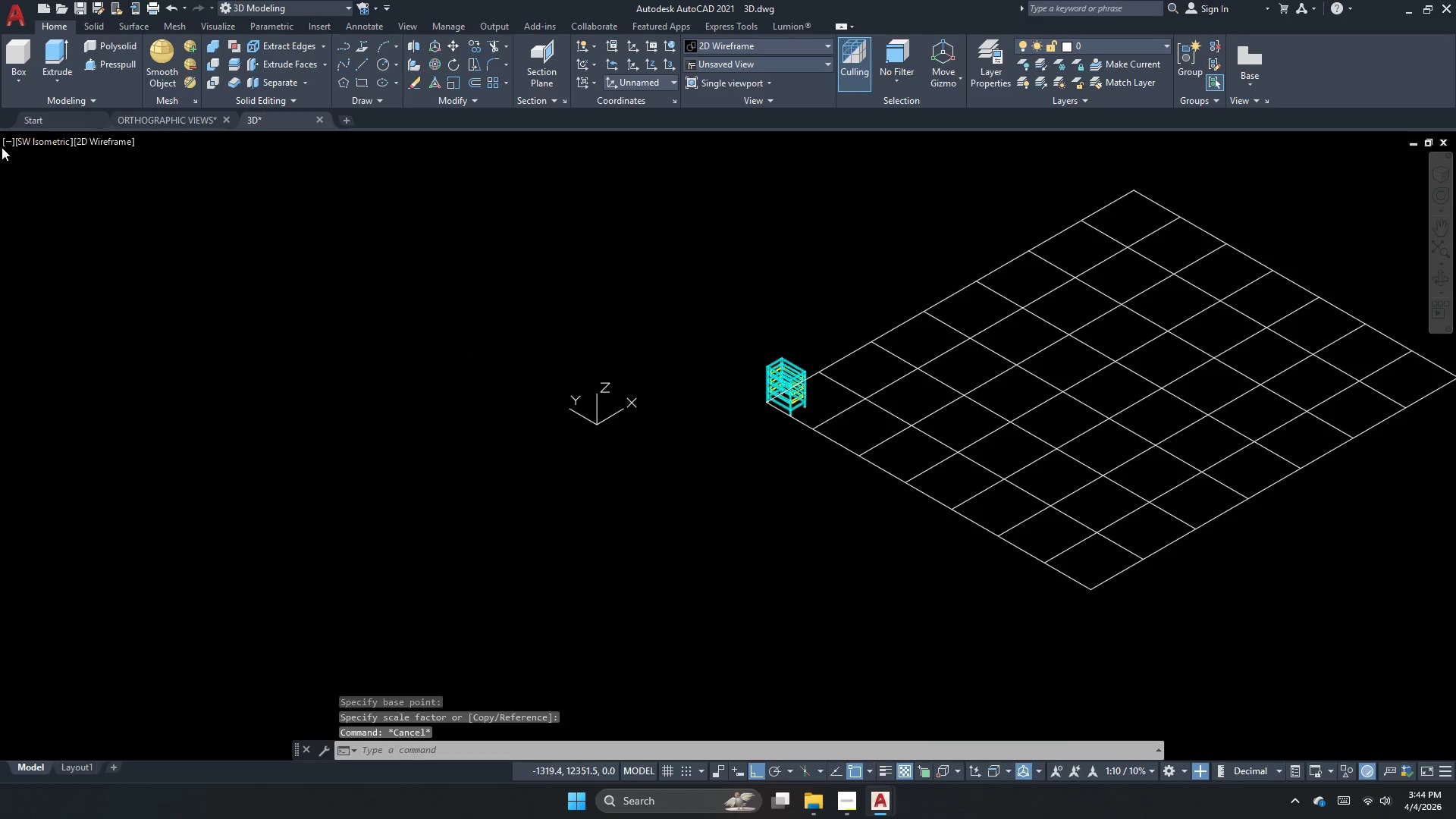 
left_click([5, 146])
 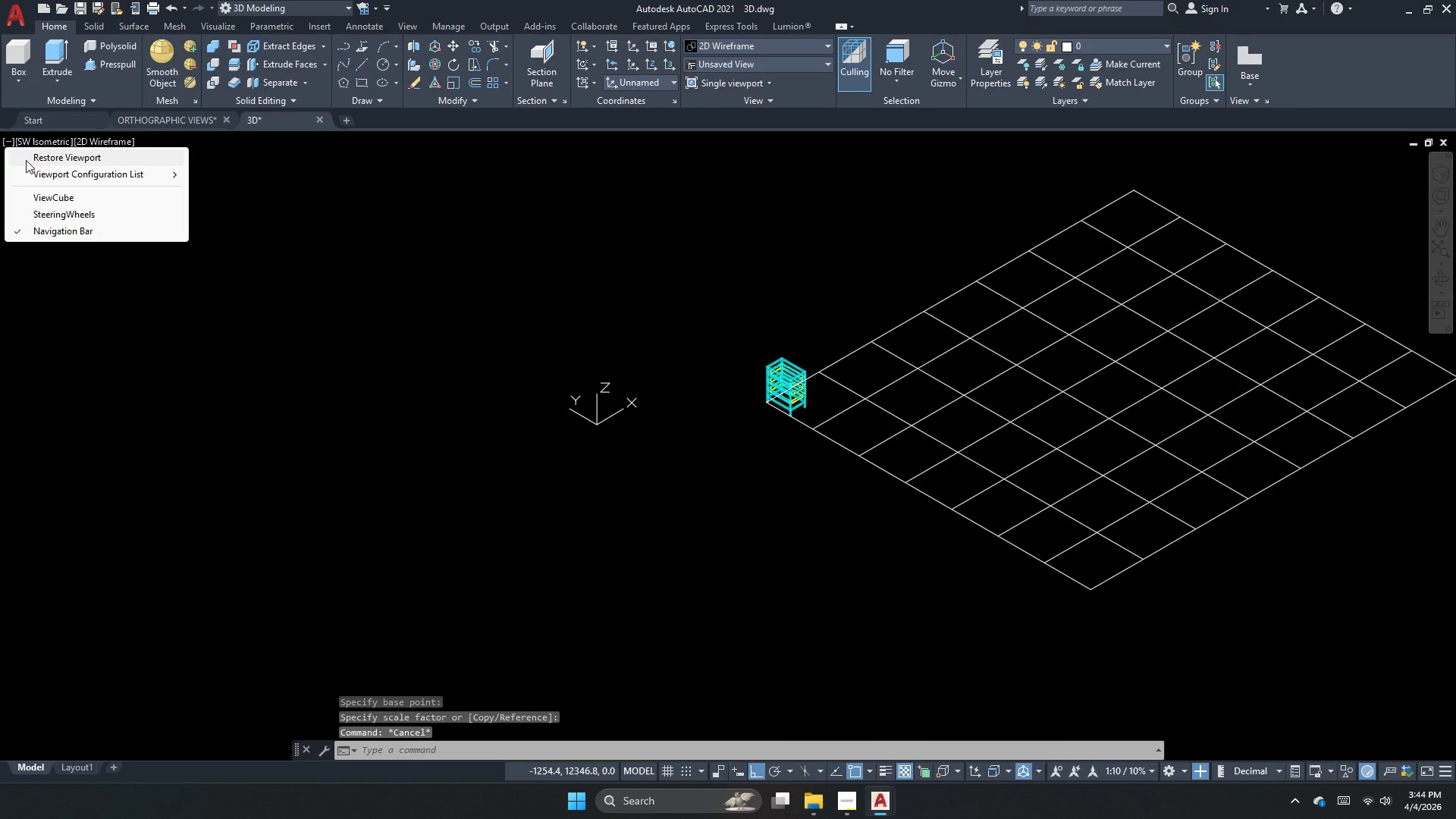 
left_click([26, 160])
 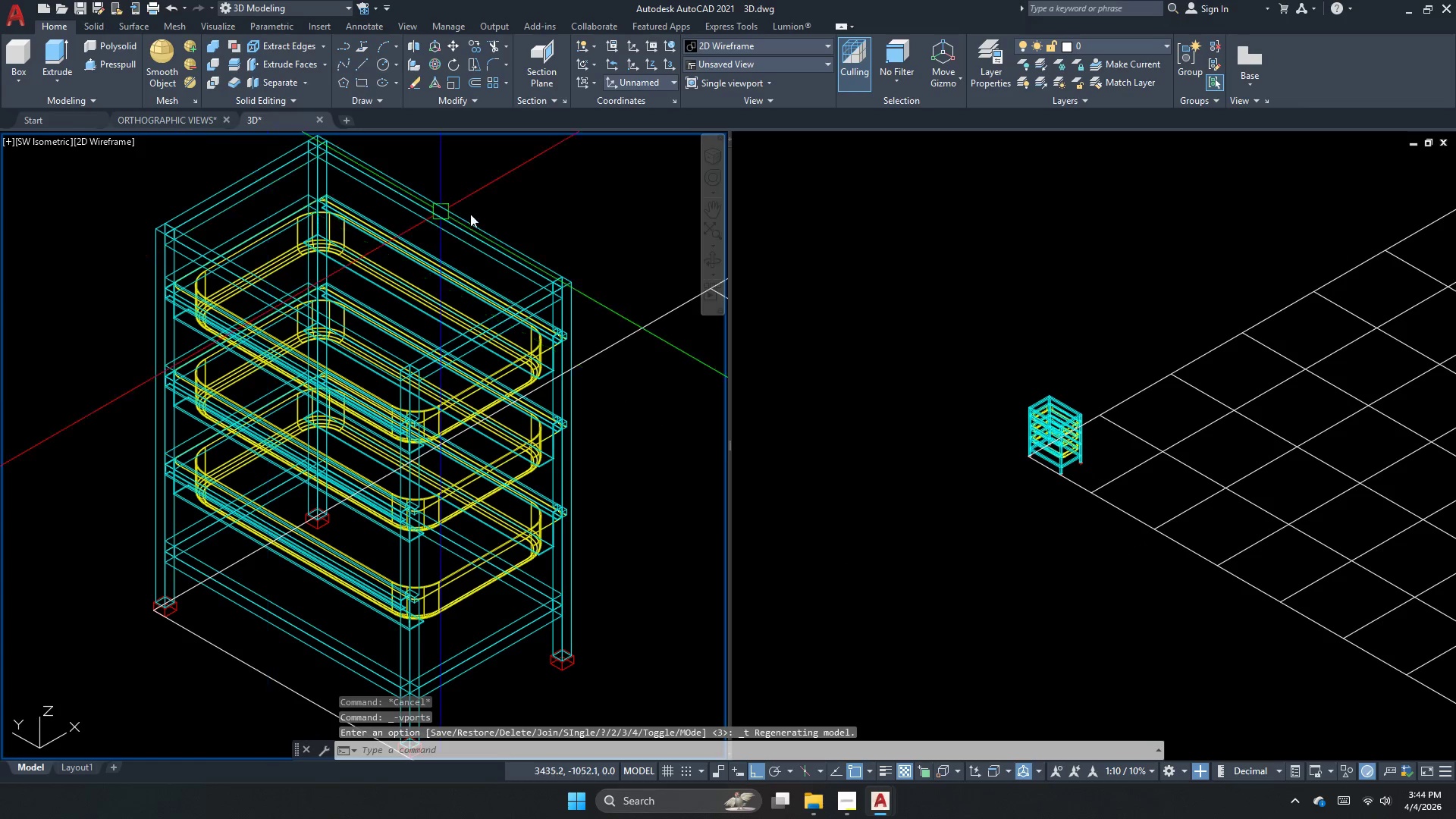 
left_click([909, 290])
 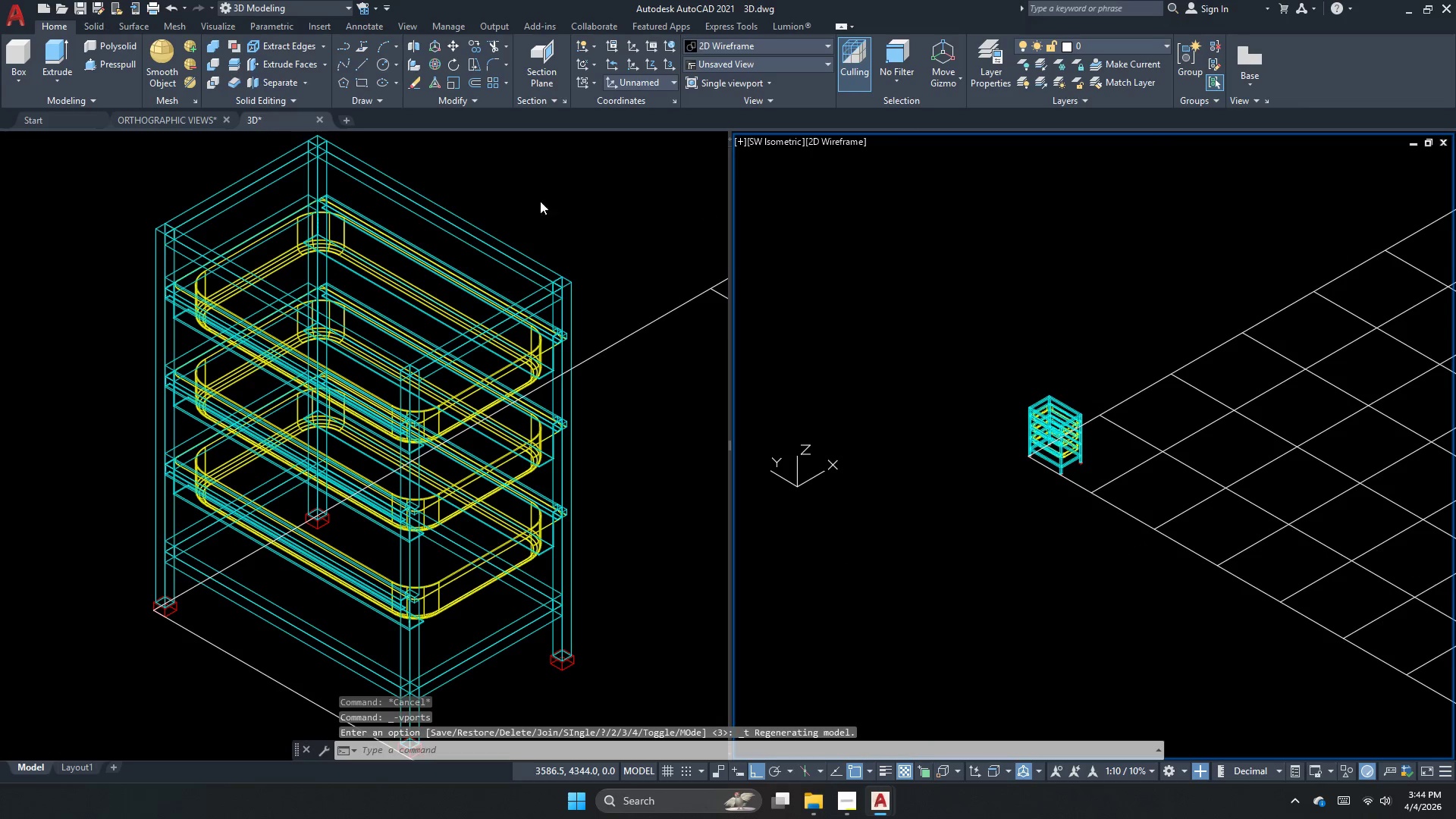 
left_click([422, 201])
 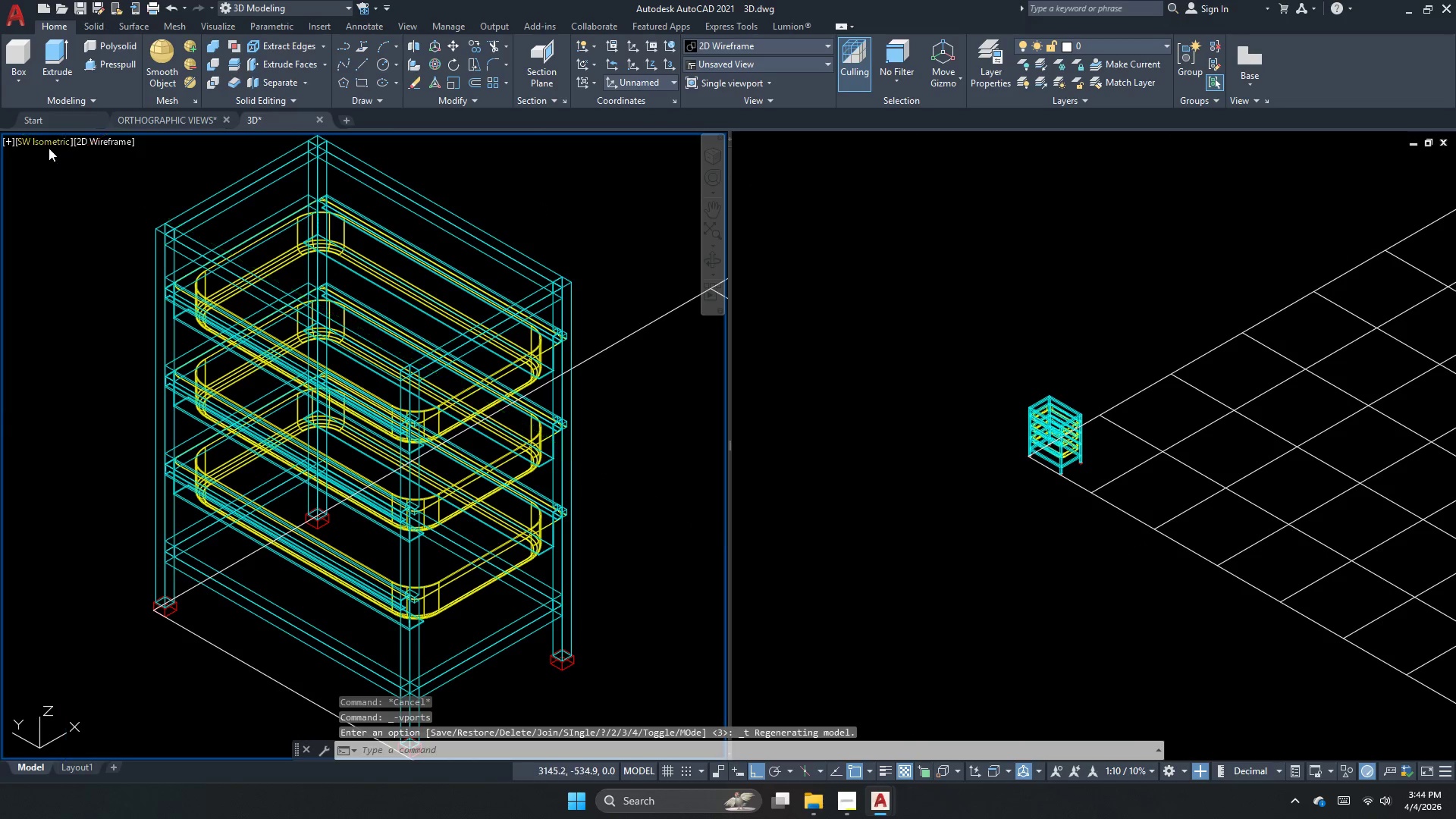 
left_click([46, 146])
 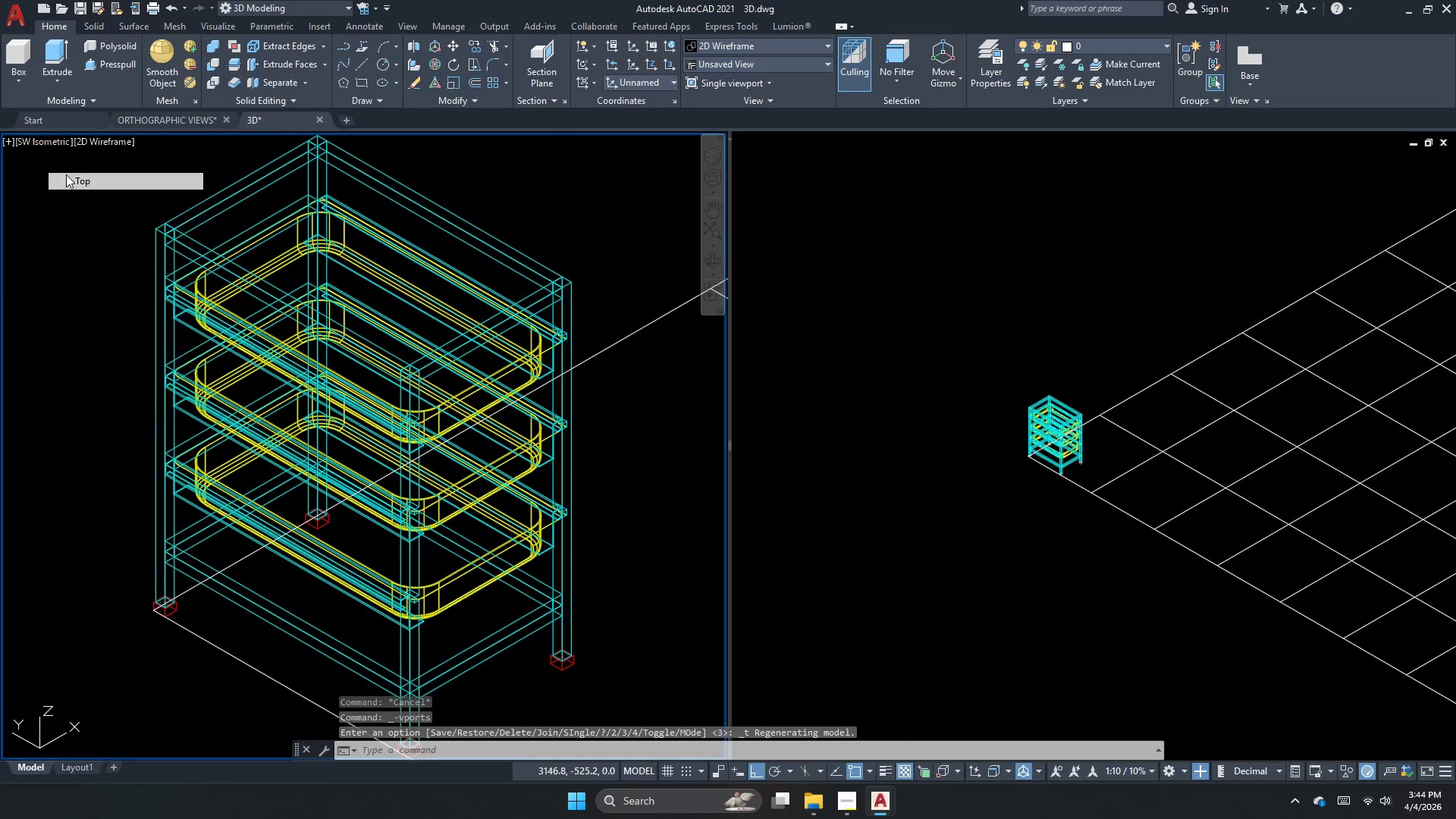 
left_click([856, 197])
 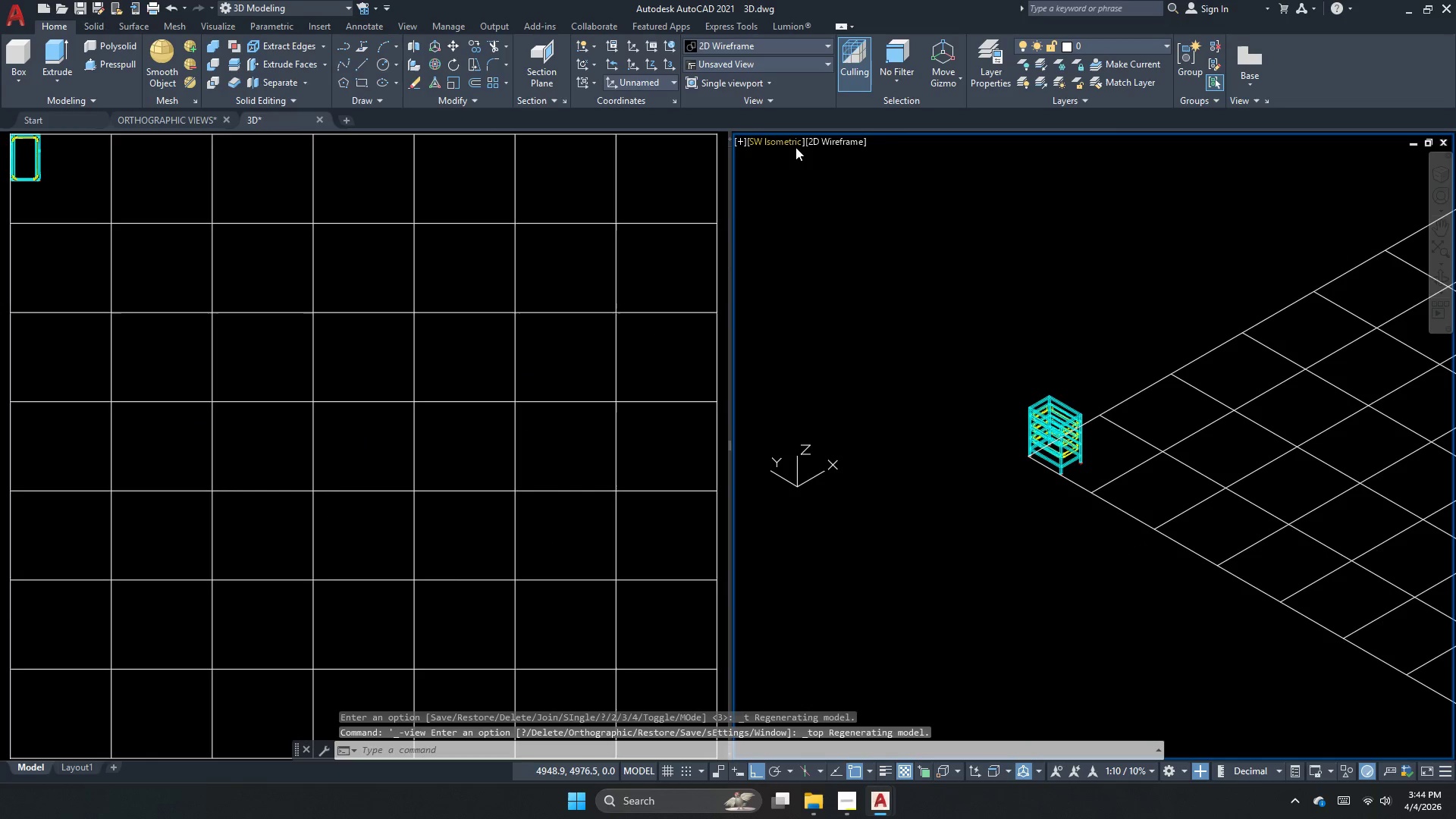 
left_click([777, 140])
 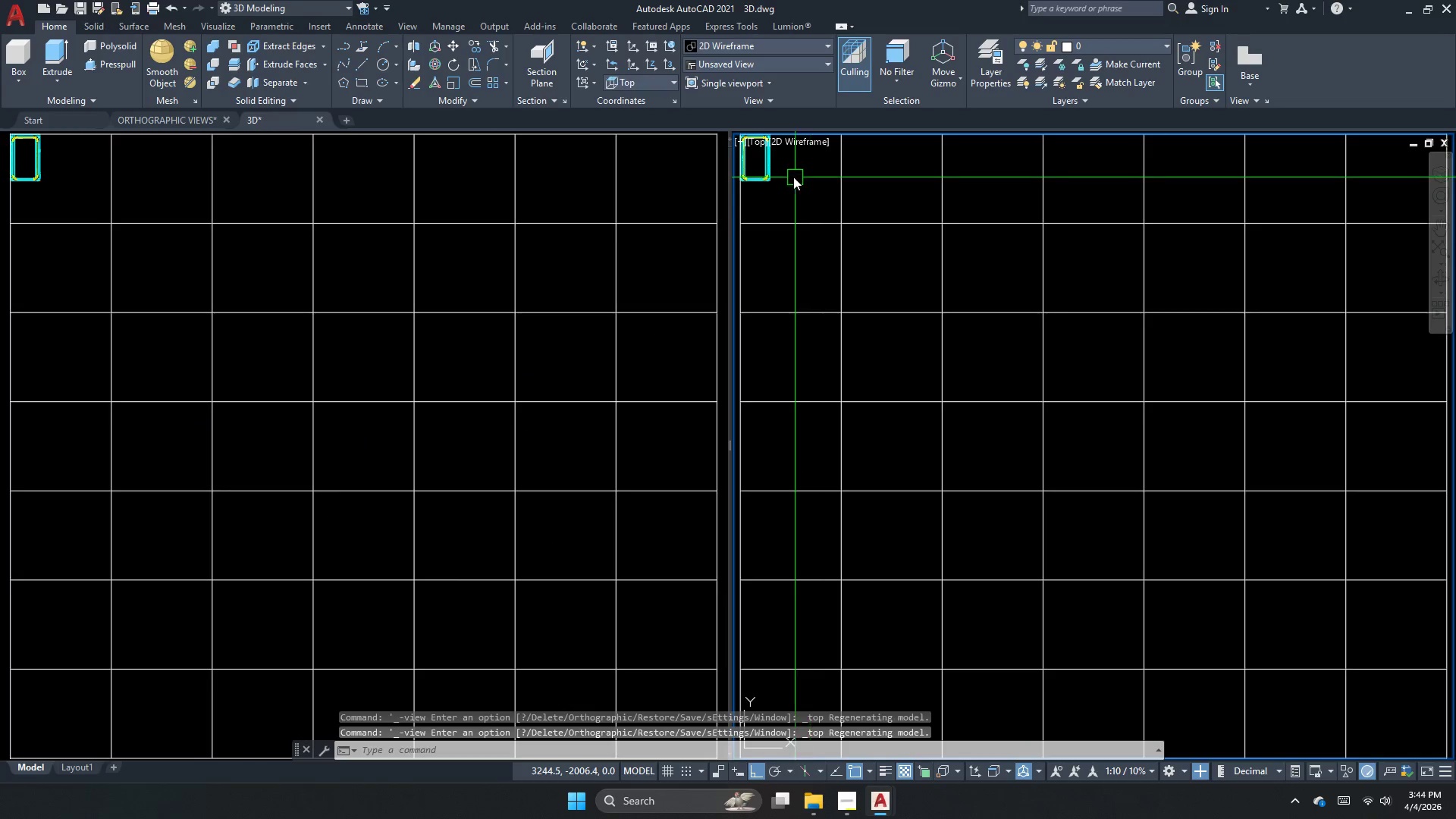 
left_click([766, 145])
 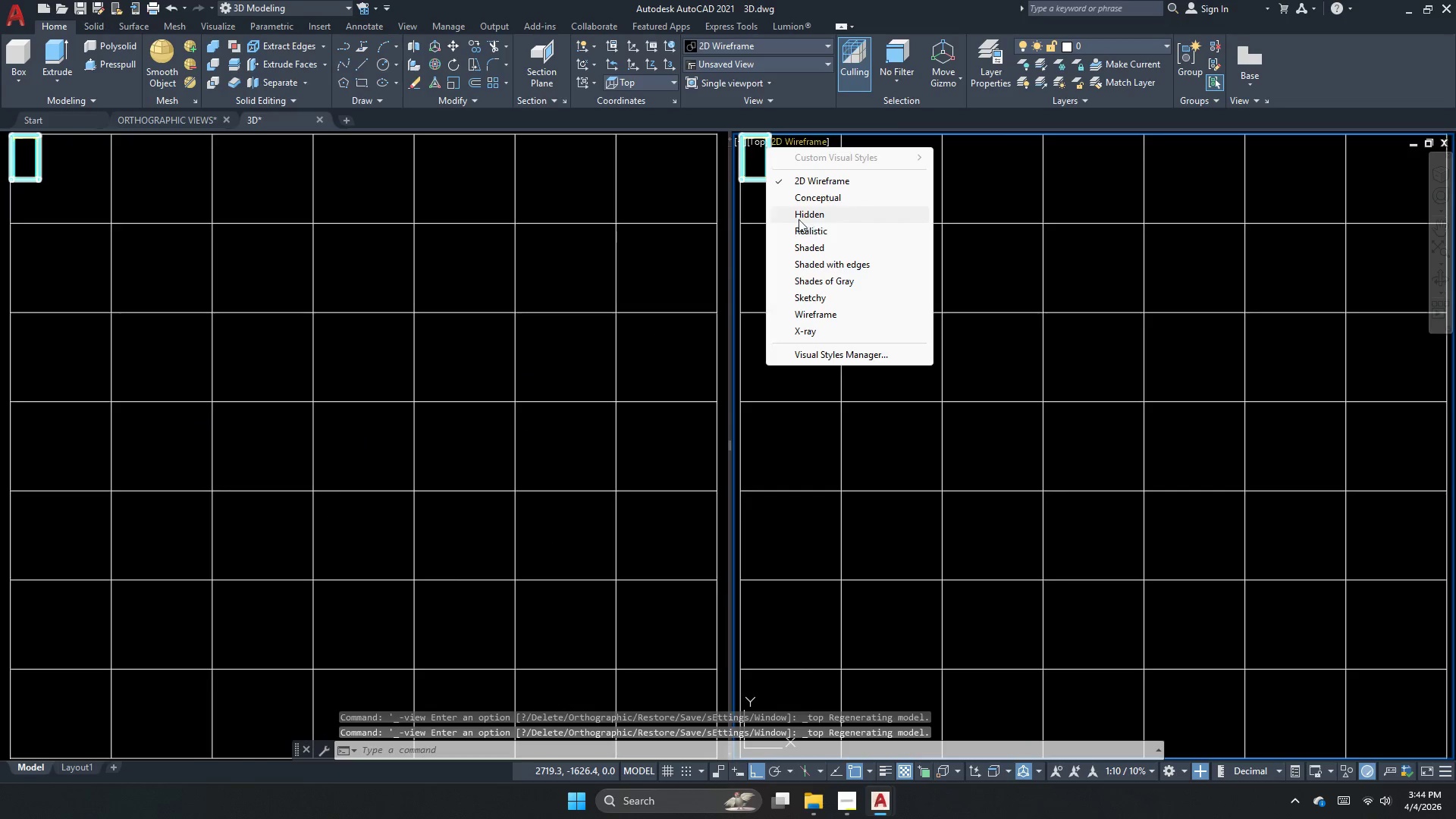 
key(Escape)
 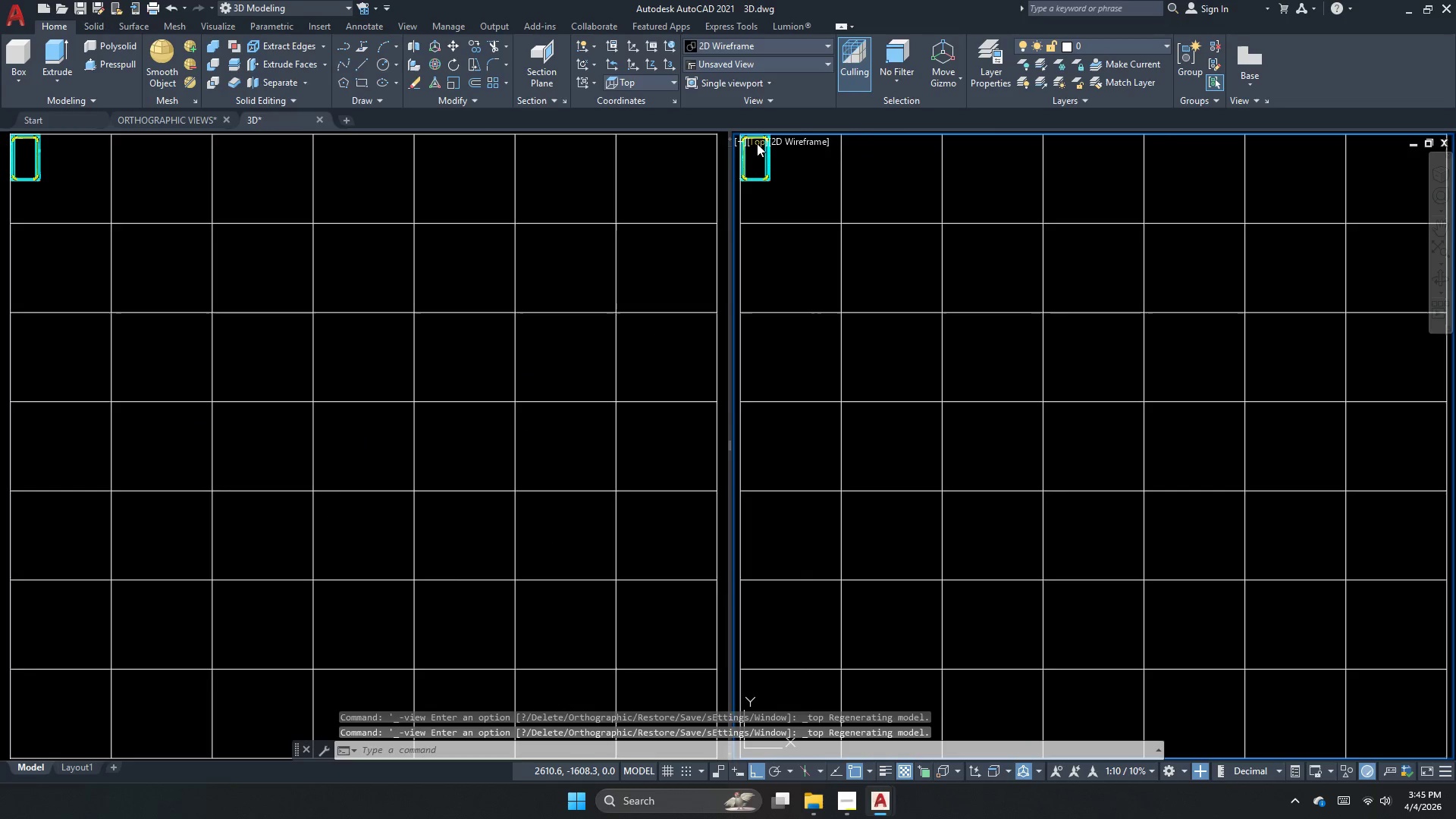 
left_click([757, 143])
 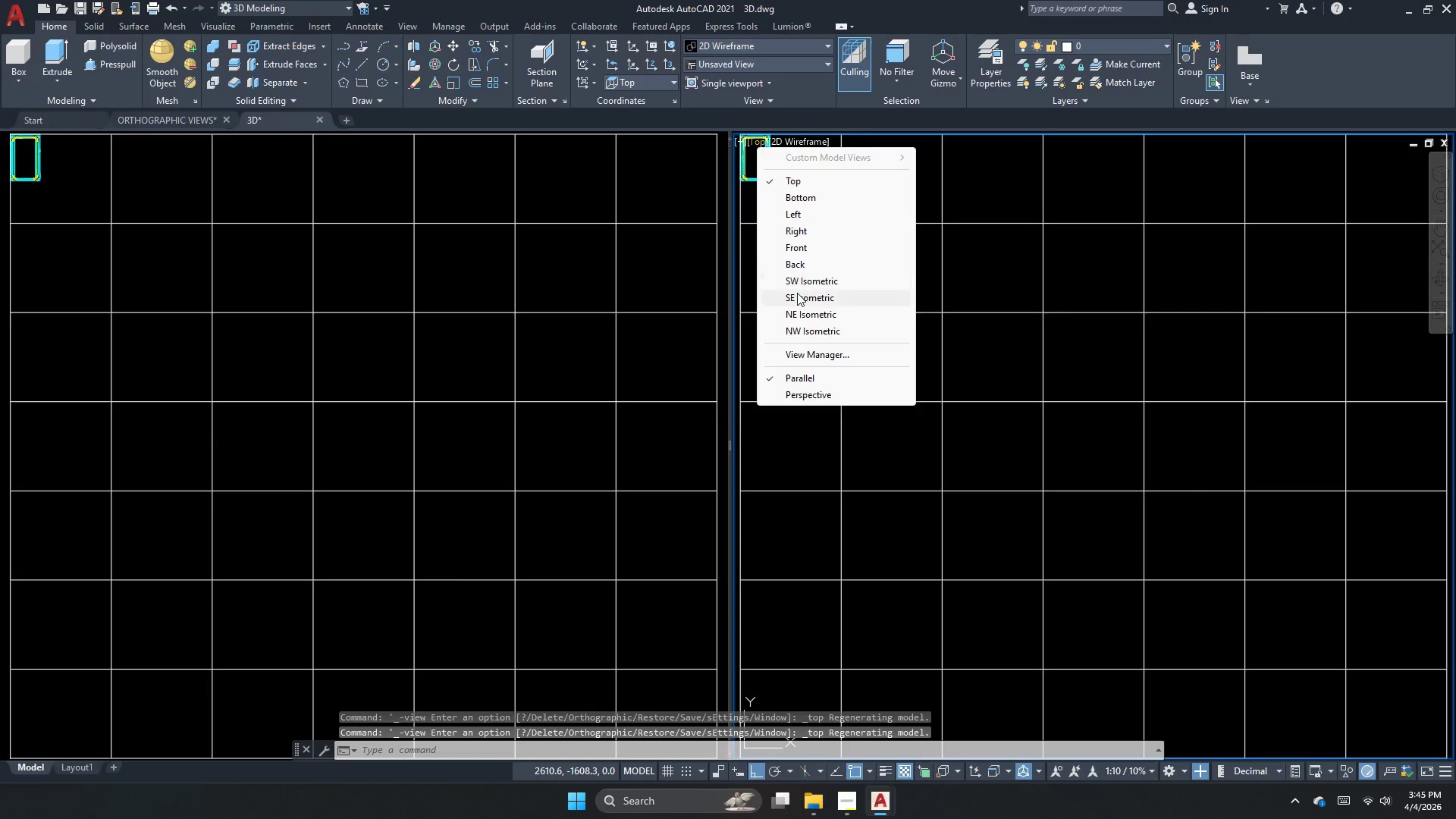 
double_click([797, 293])
 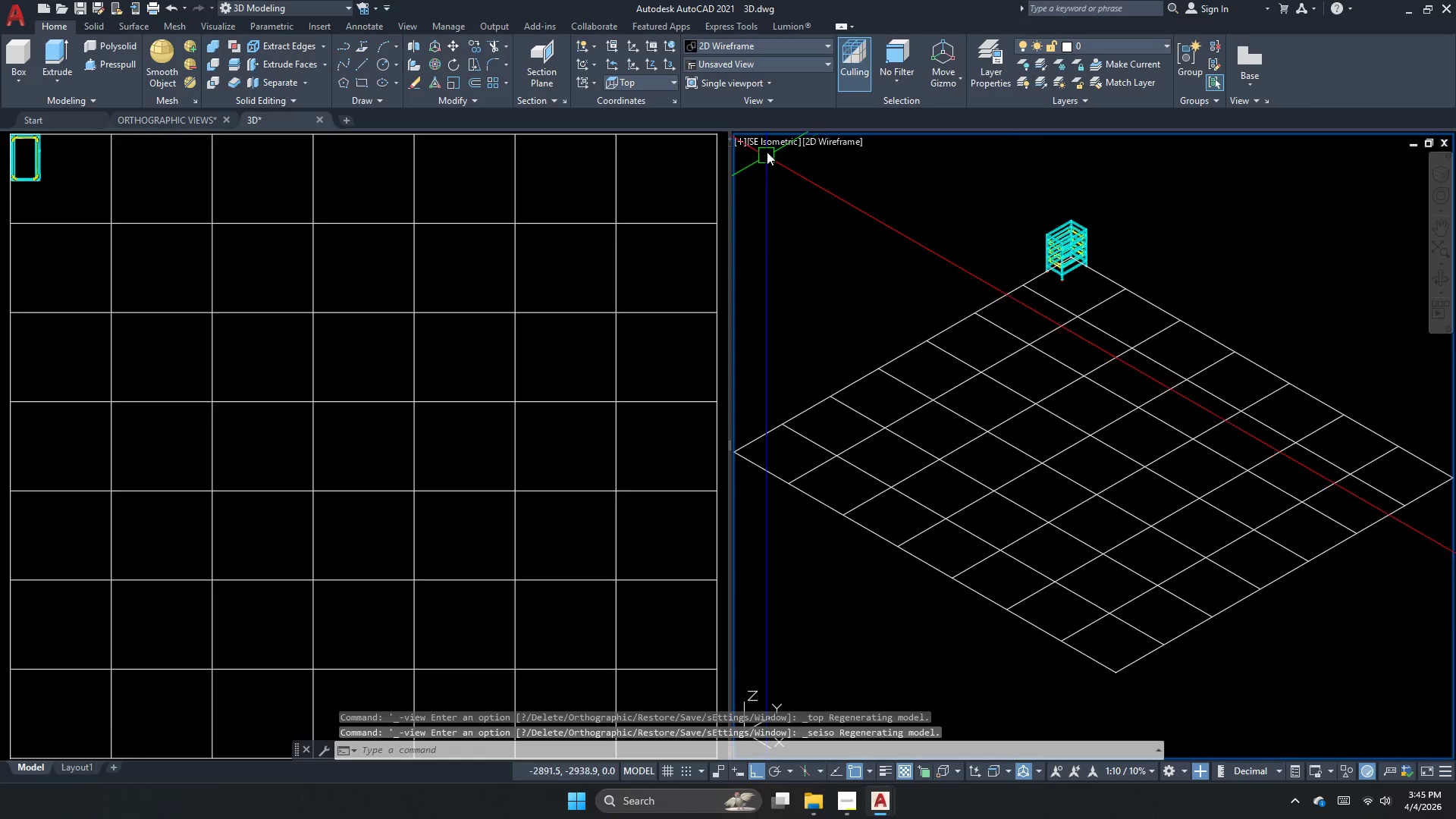 
left_click([768, 149])
 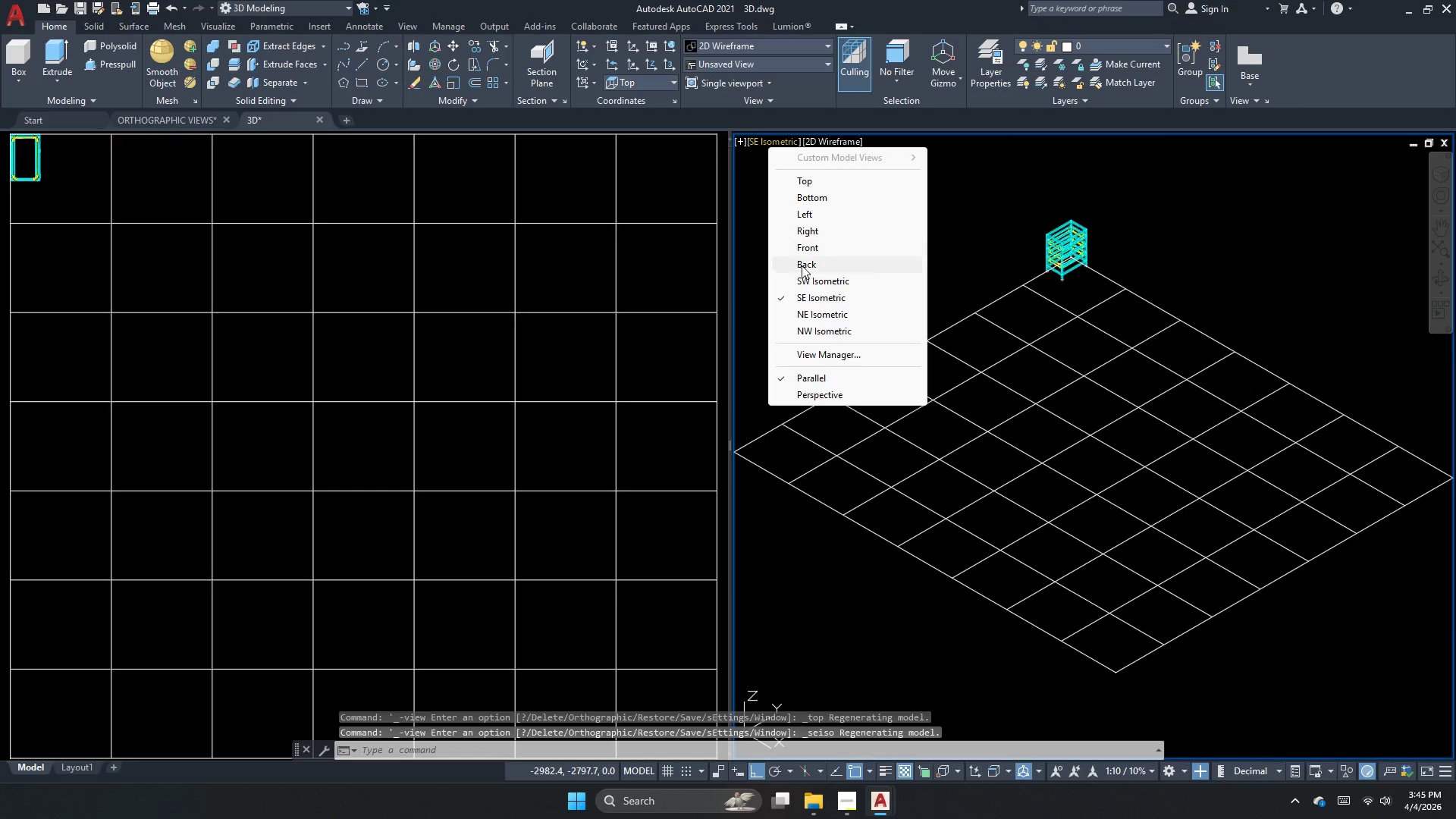 
left_click([802, 276])
 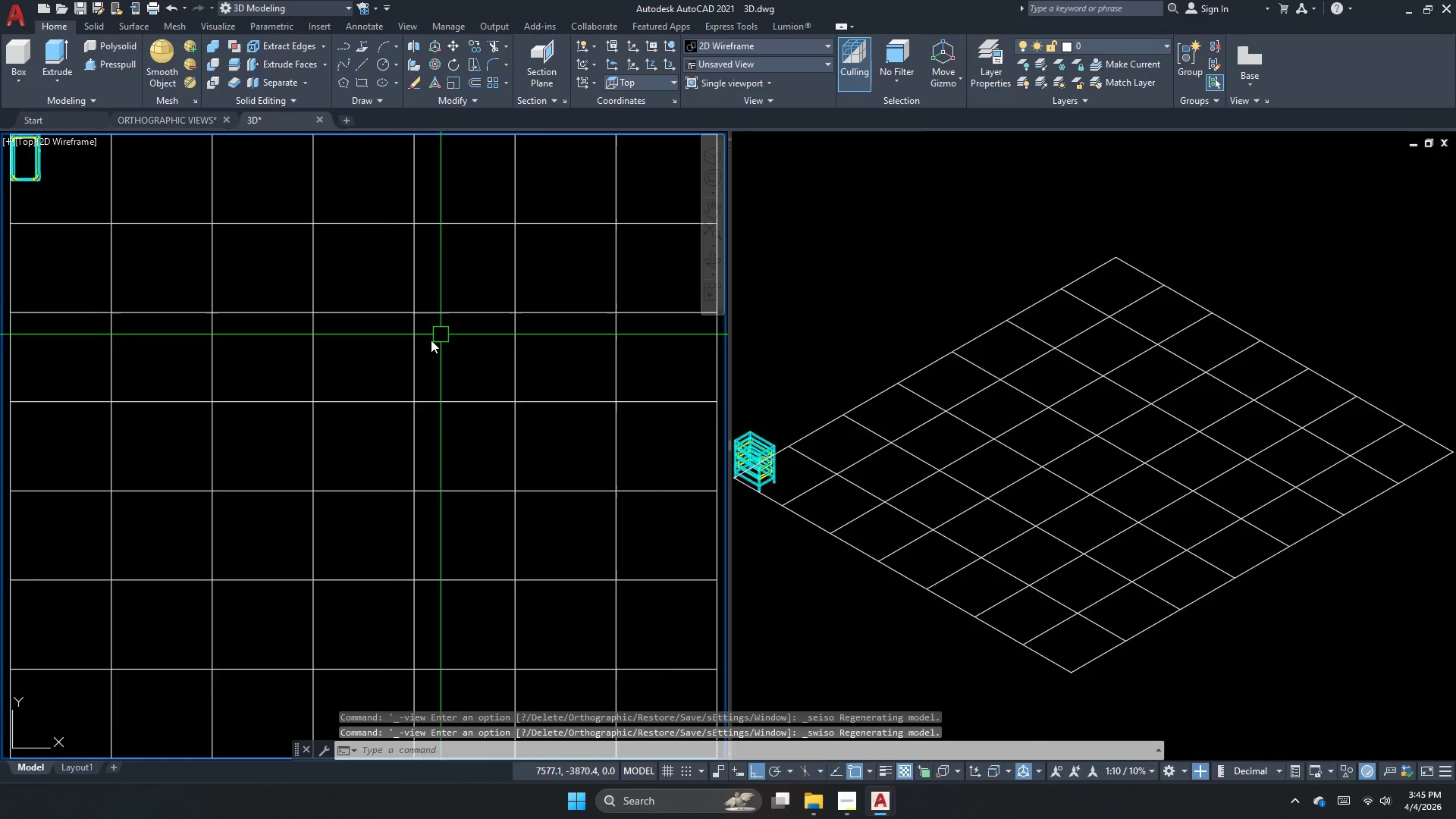 
key(Escape)
 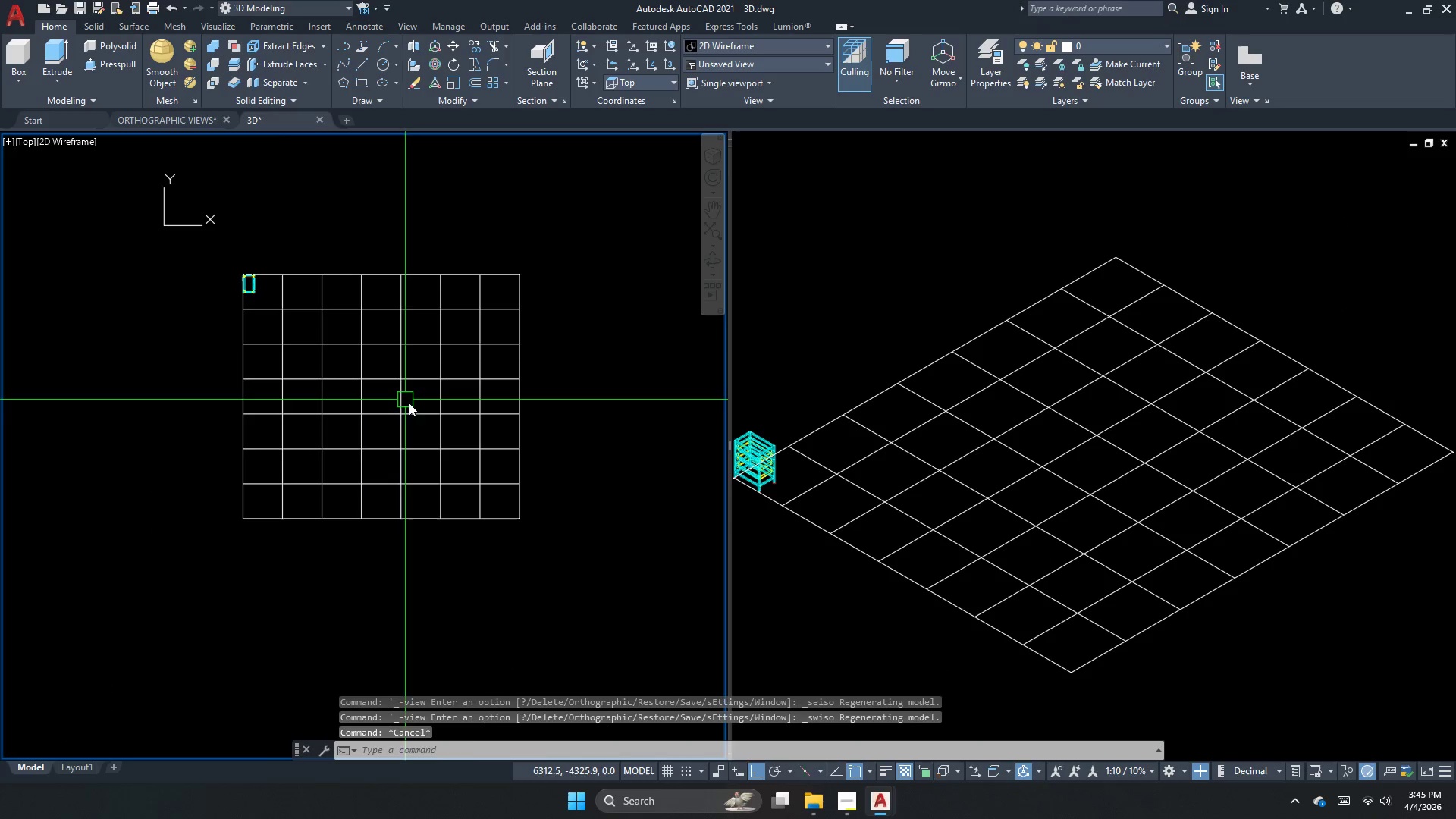 
scroll: coordinate [388, 371], scroll_direction: down, amount: 2.0
 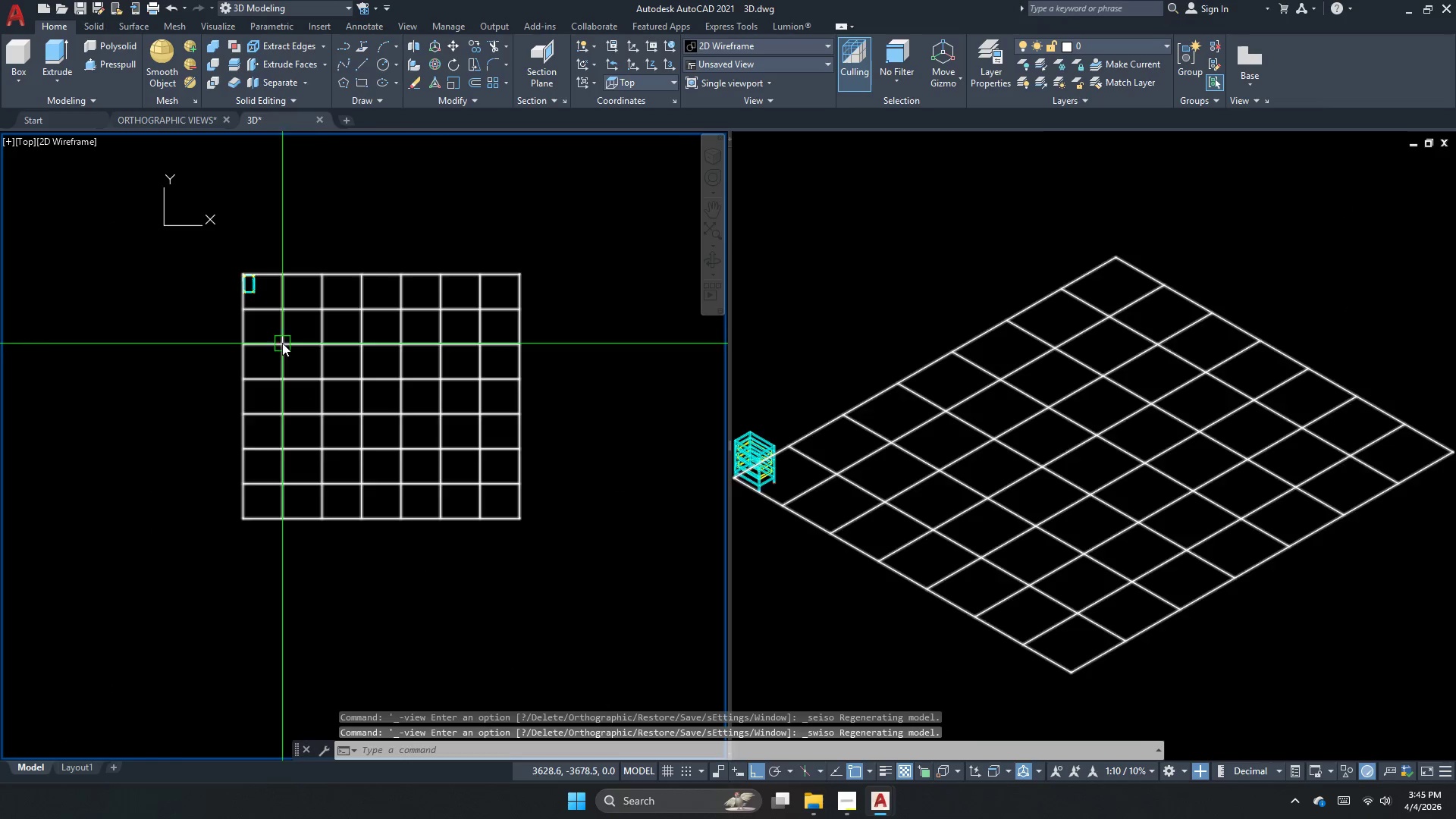 
left_click([410, 403])
 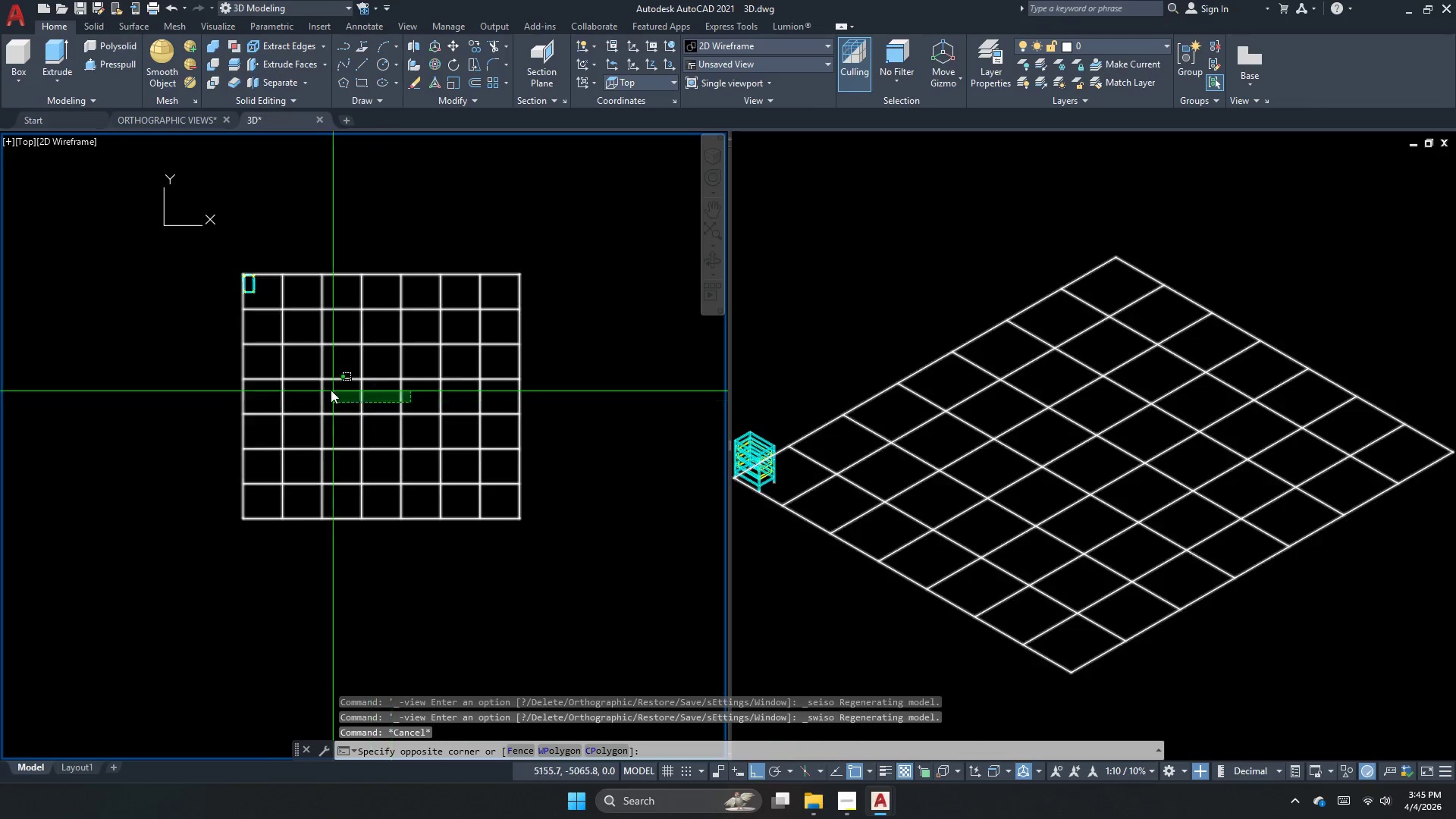 
left_click_drag(start_coordinate=[313, 379], to_coordinate=[302, 374])
 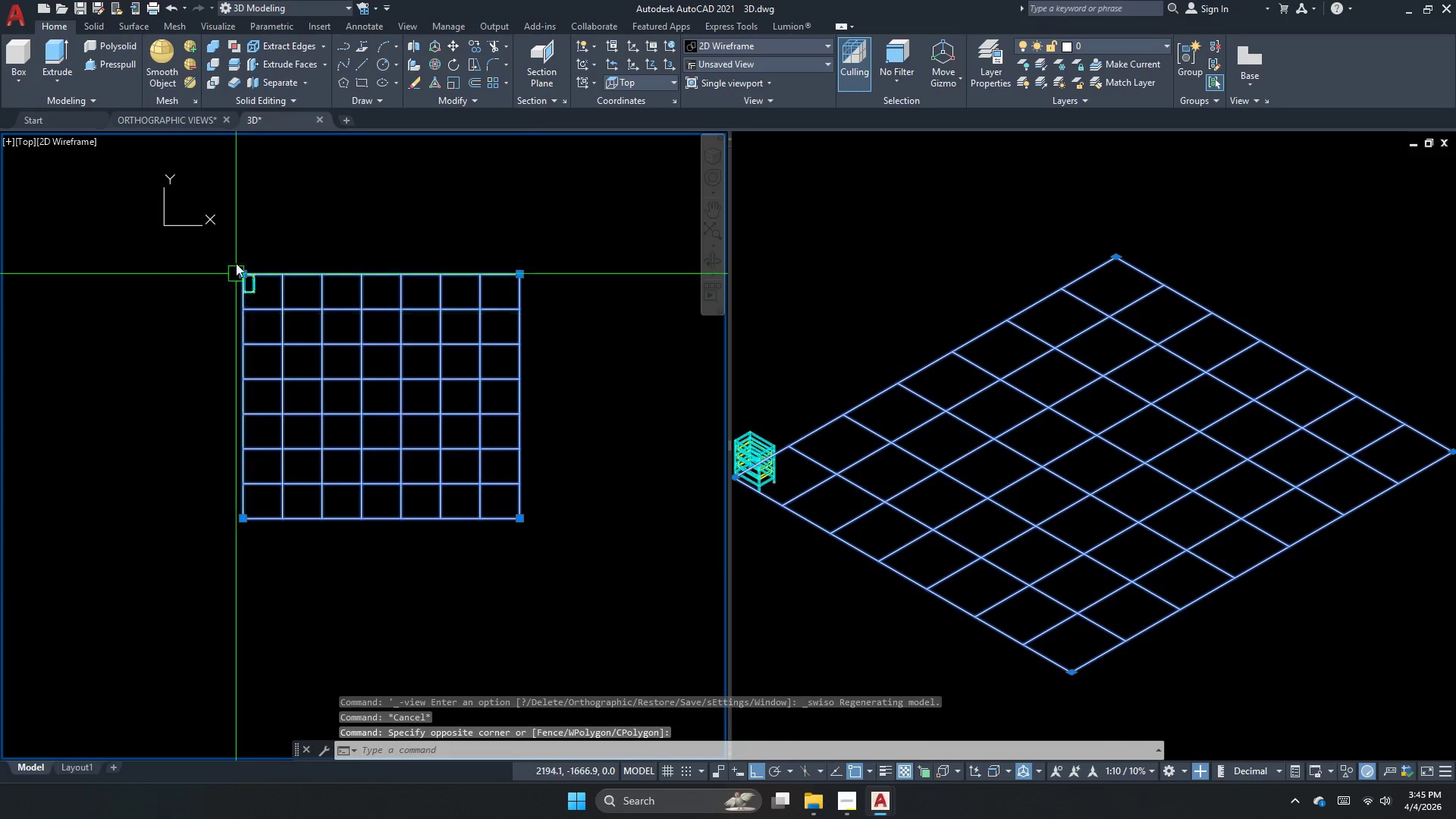 
key(M)
 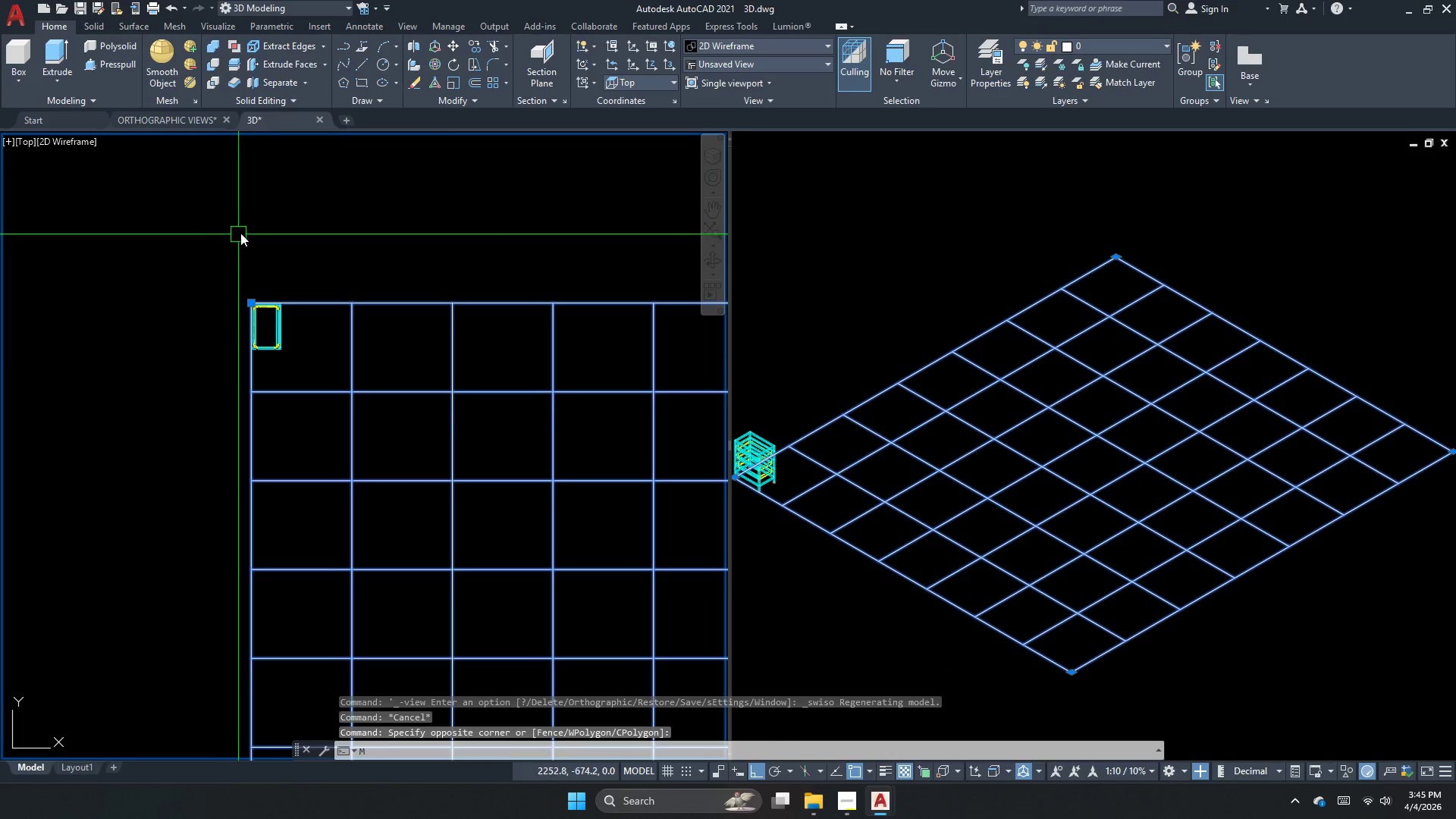 
key(Space)
 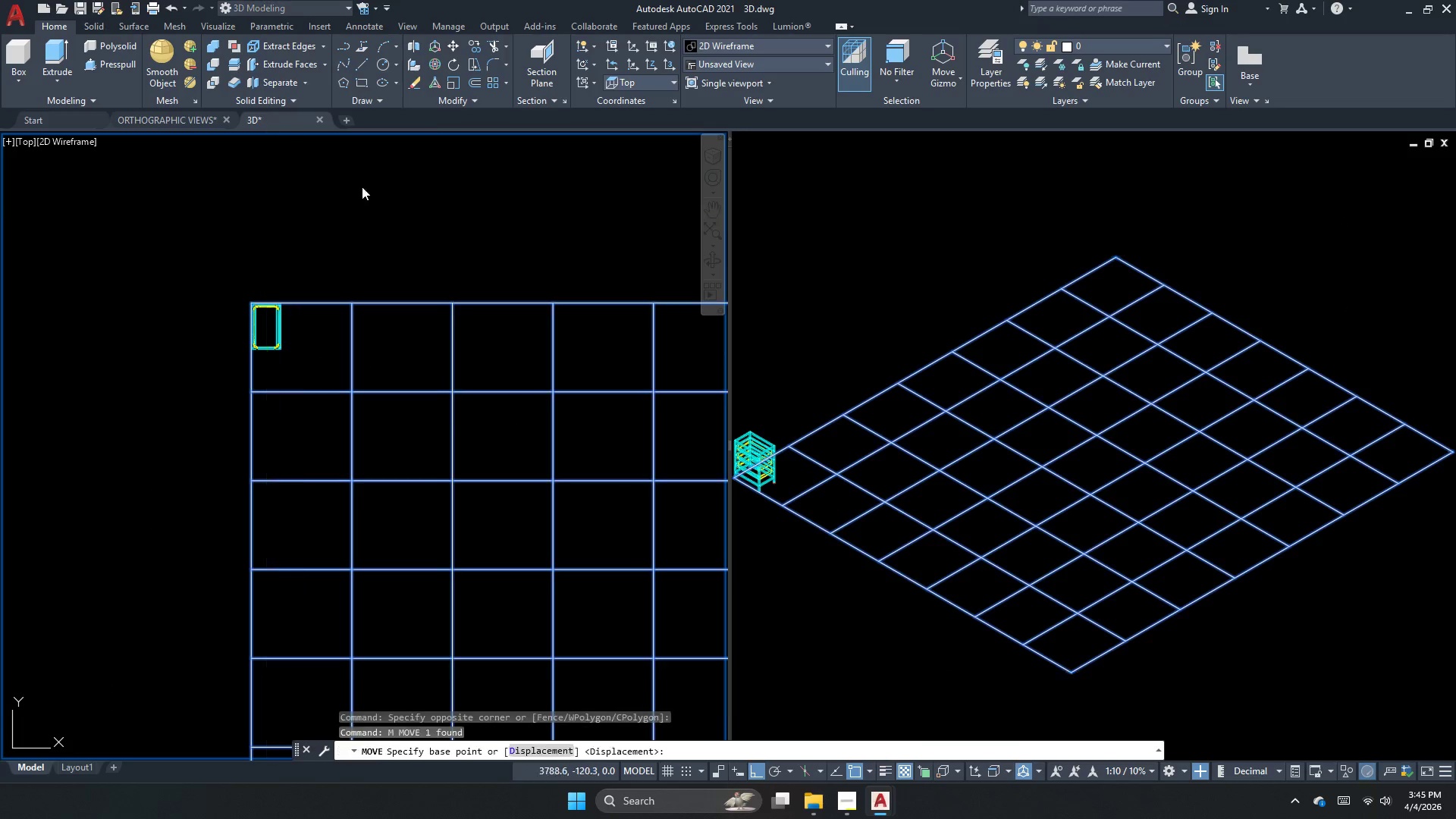 
left_click_drag(start_coordinate=[366, 187], to_coordinate=[334, 190])
 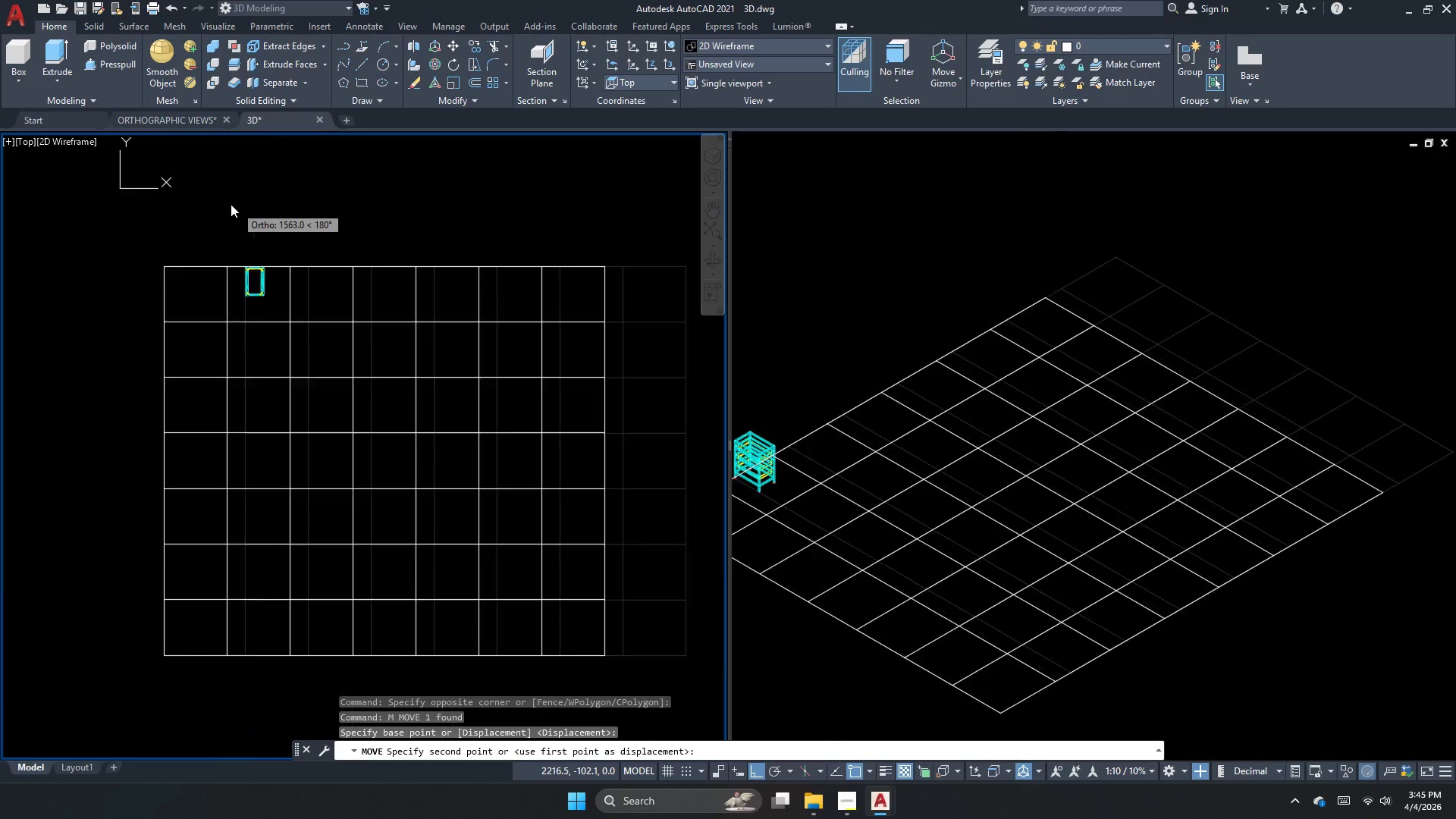 
scroll: coordinate [230, 204], scroll_direction: up, amount: 3.0
 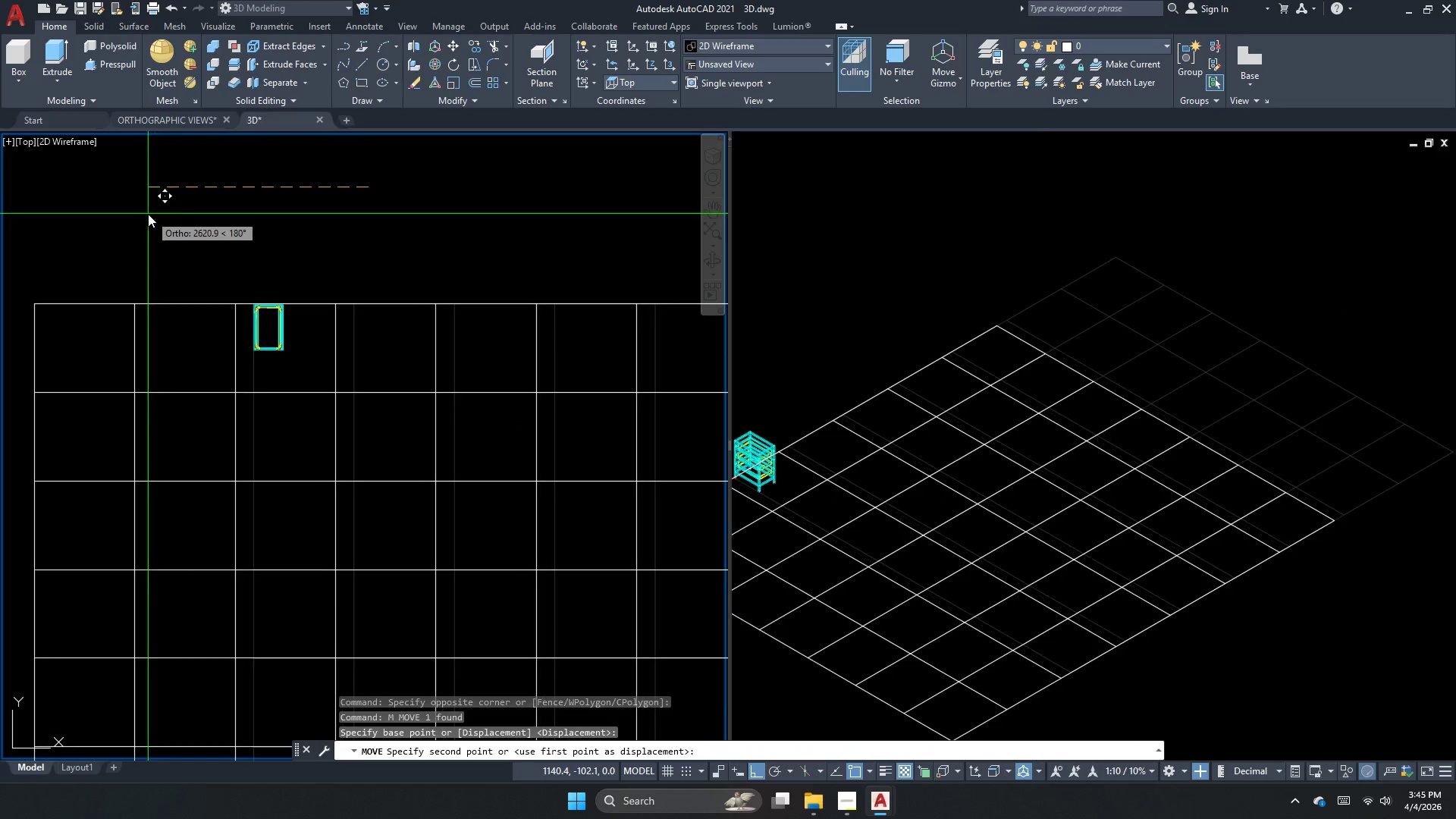 
scroll: coordinate [148, 214], scroll_direction: down, amount: 1.0
 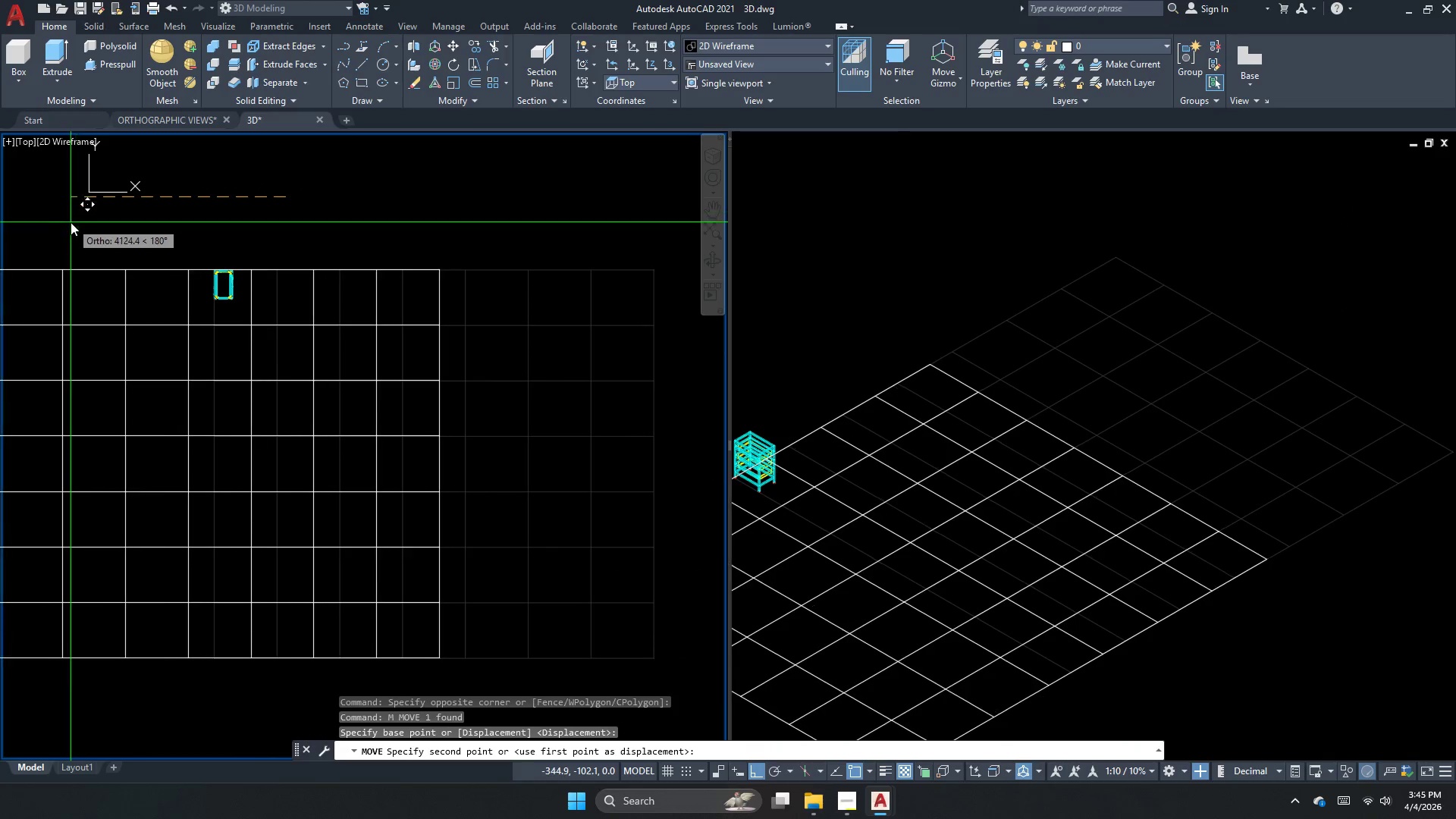 
left_click([76, 225])
 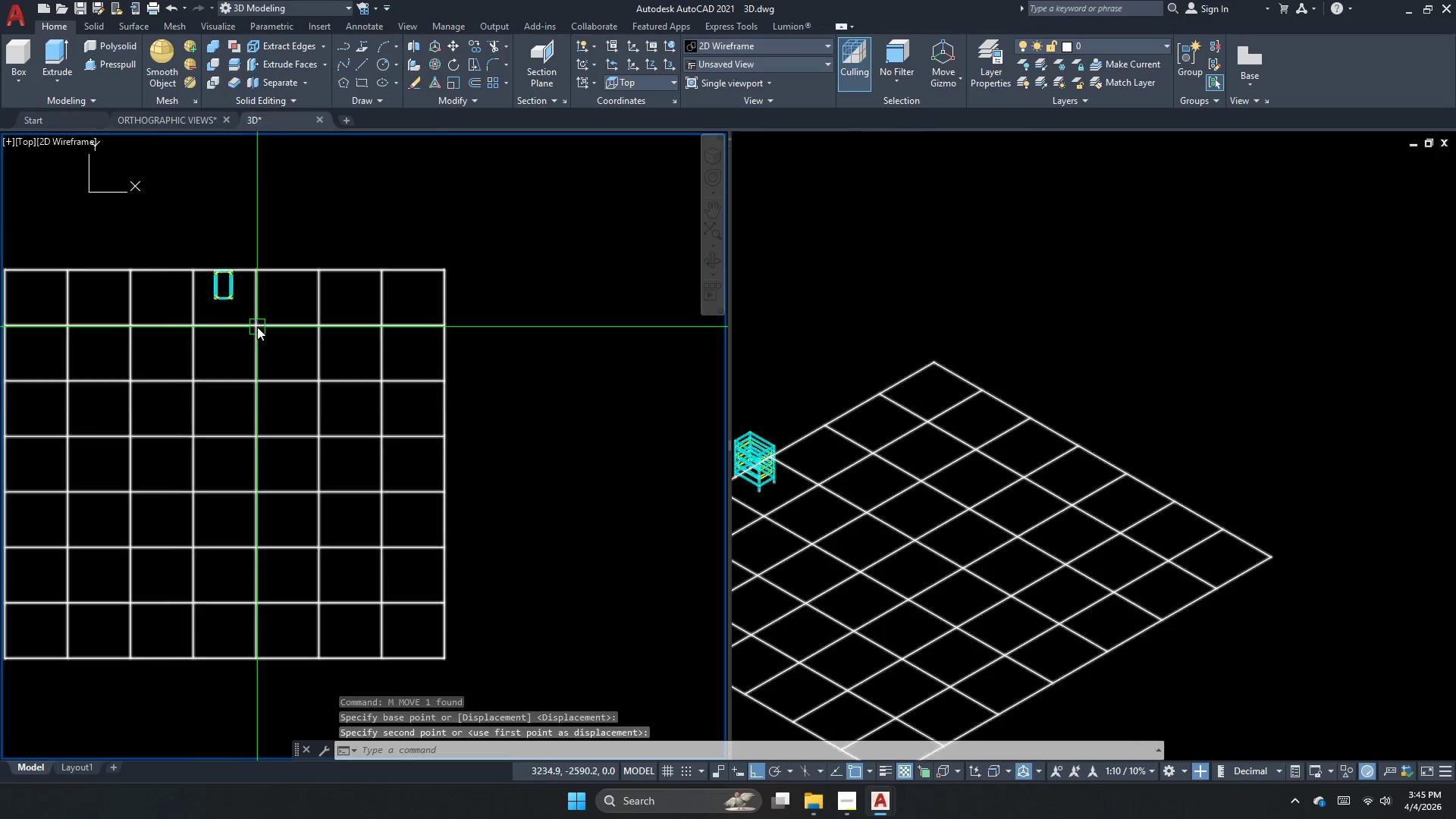 
double_click([257, 327])
 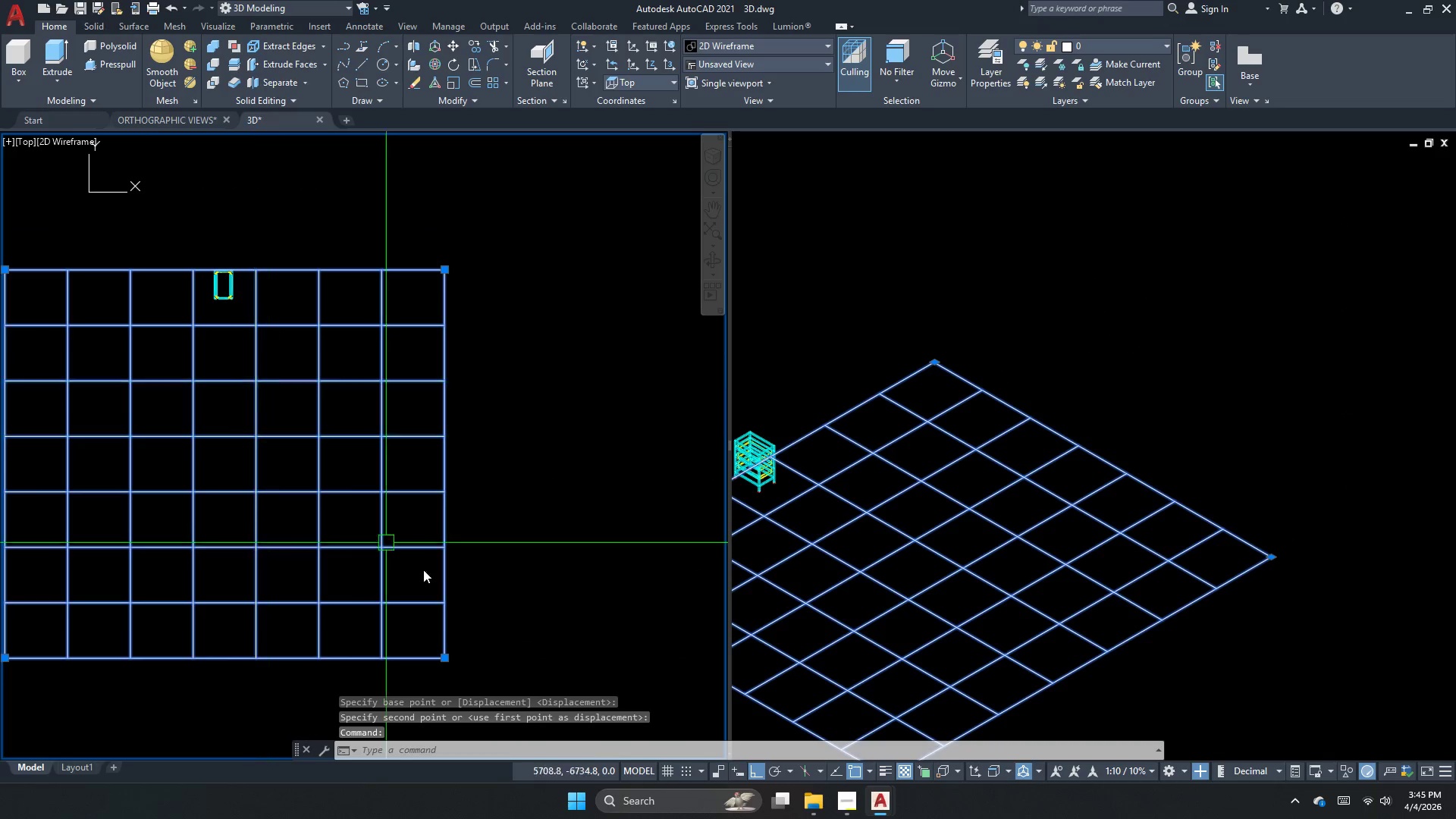 
key(Space)
 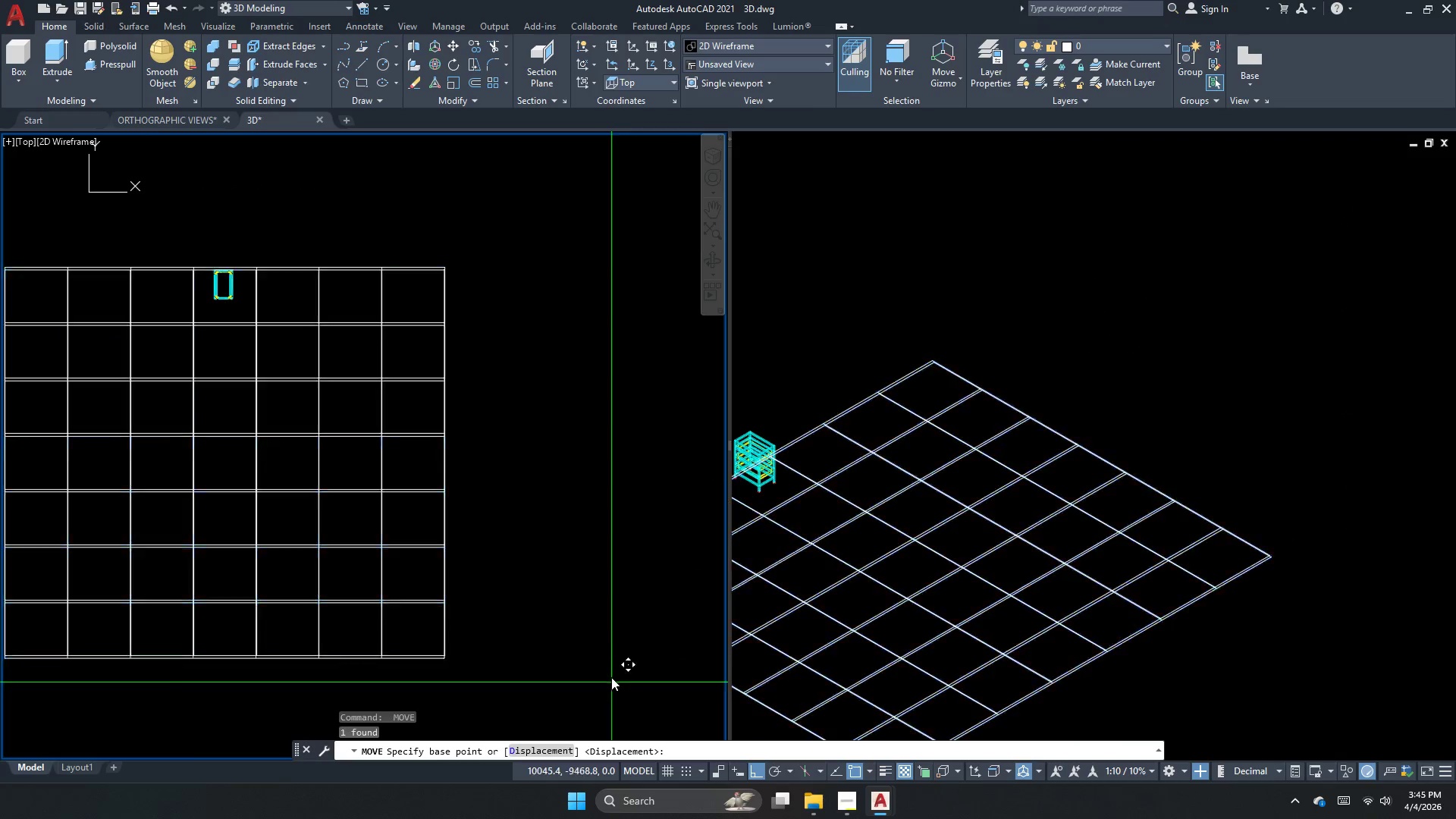 
left_click_drag(start_coordinate=[612, 685], to_coordinate=[611, 659])
 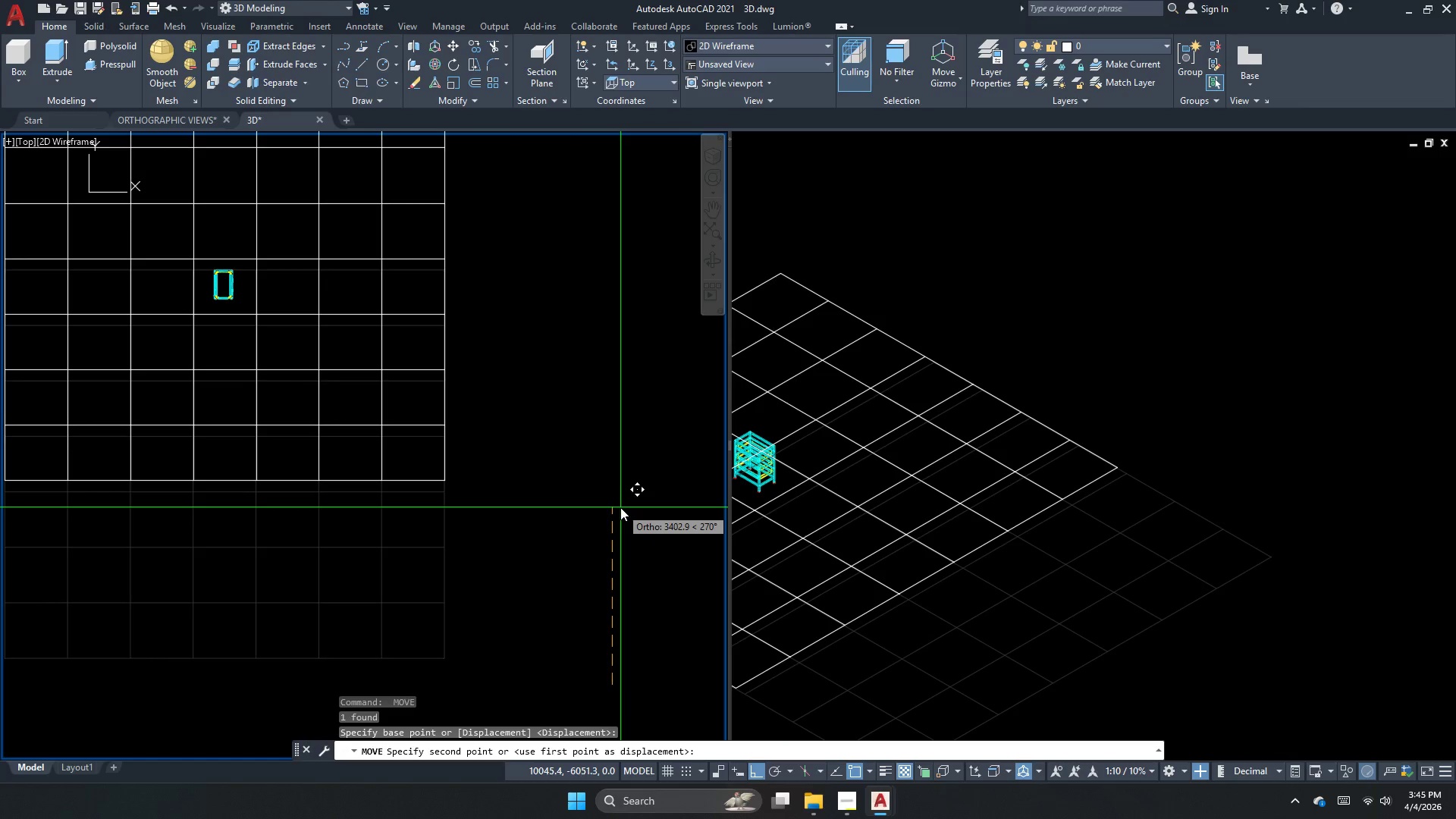 
left_click([620, 507])
 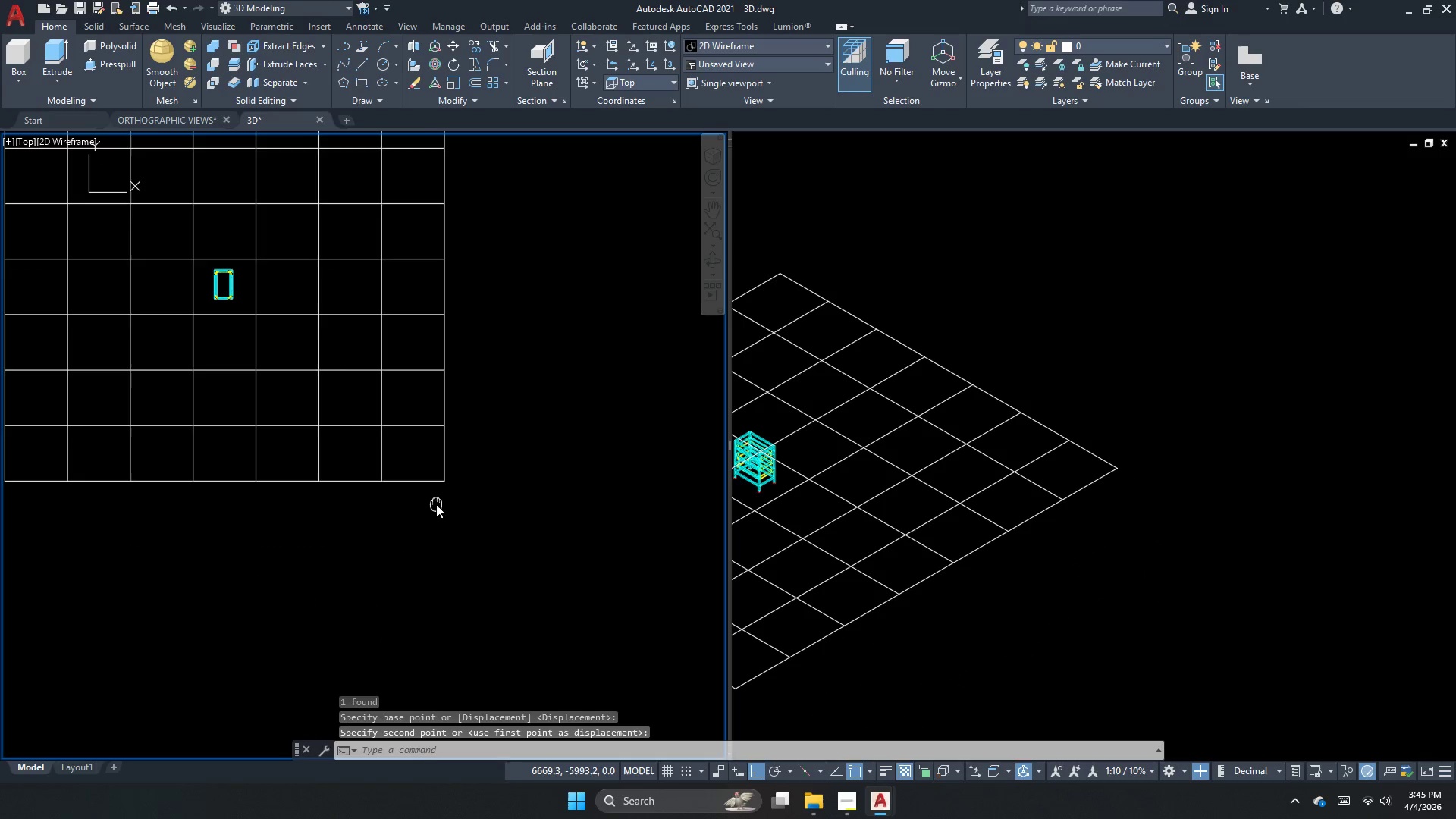 
double_click([436, 504])
 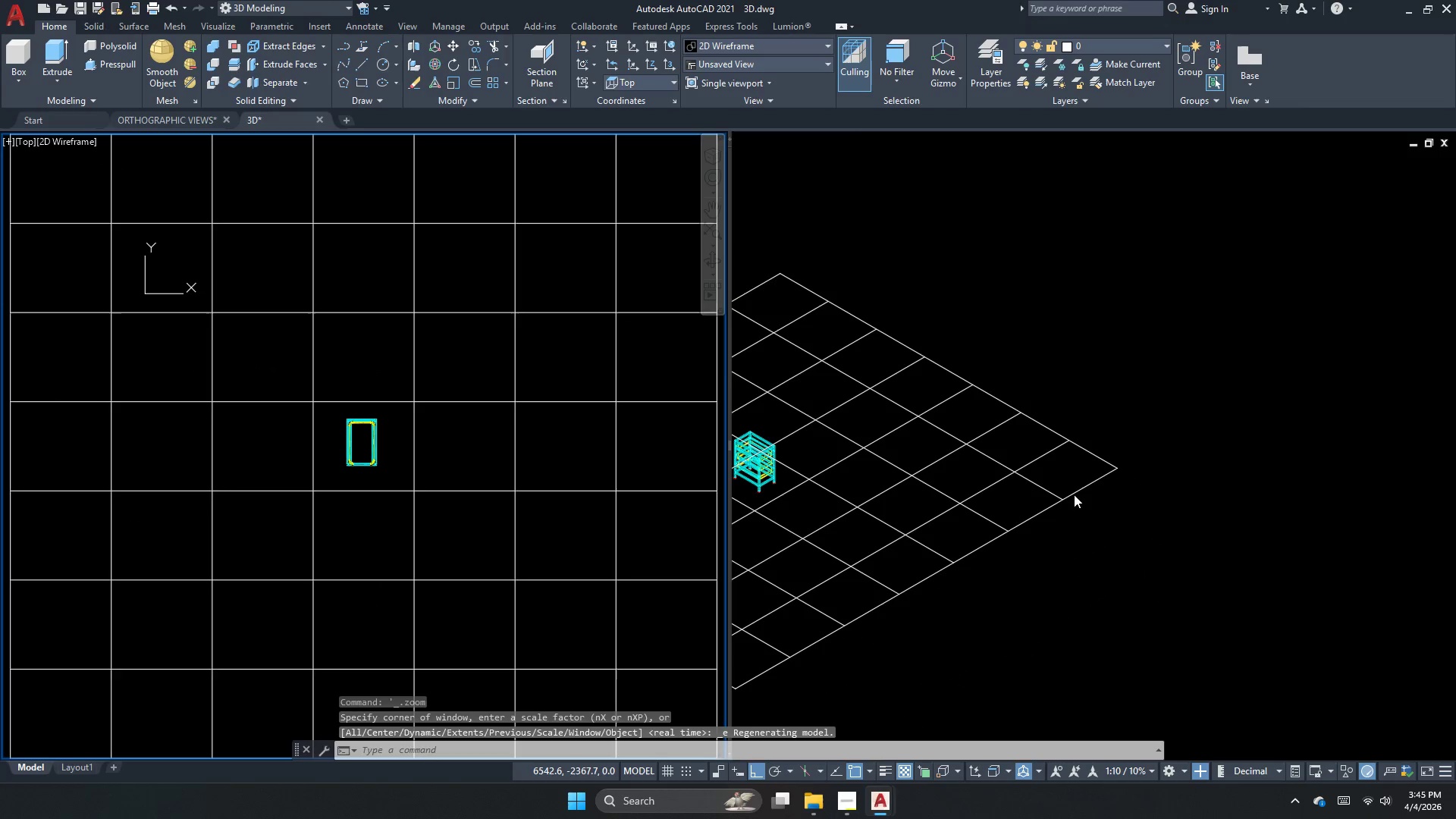 
left_click([1074, 494])
 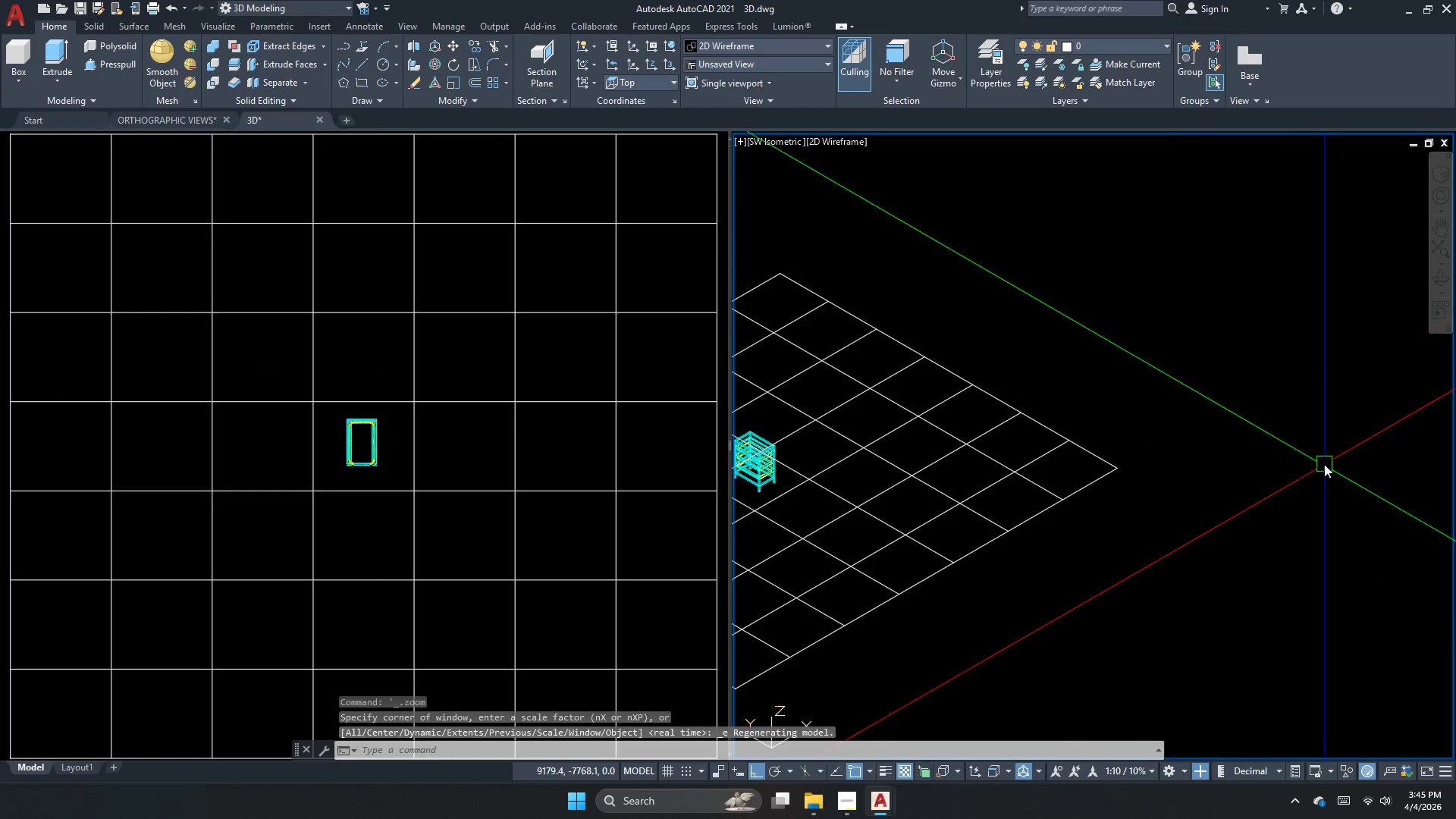 
scroll: coordinate [1324, 464], scroll_direction: down, amount: 3.0
 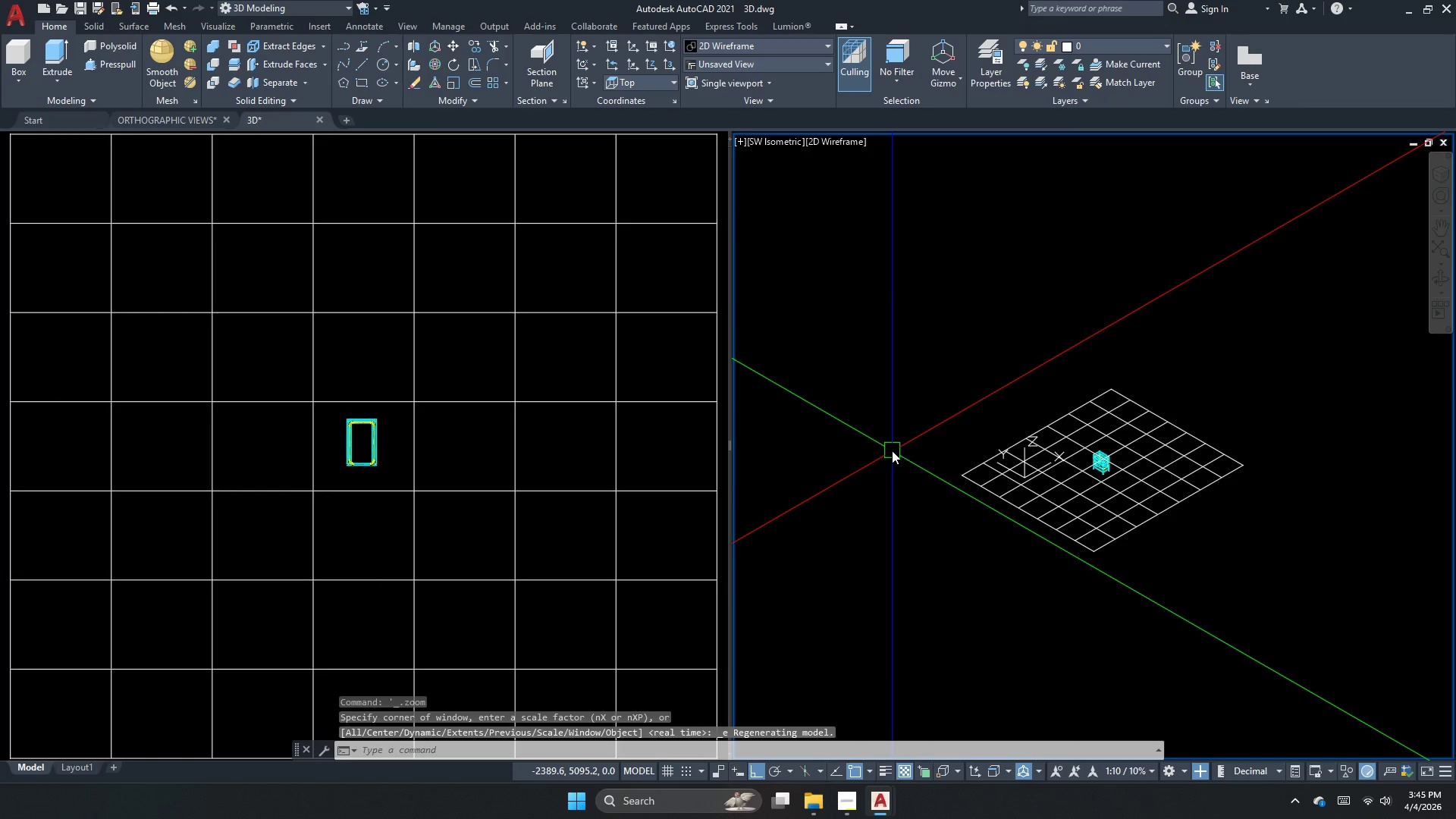 
key(Escape)
 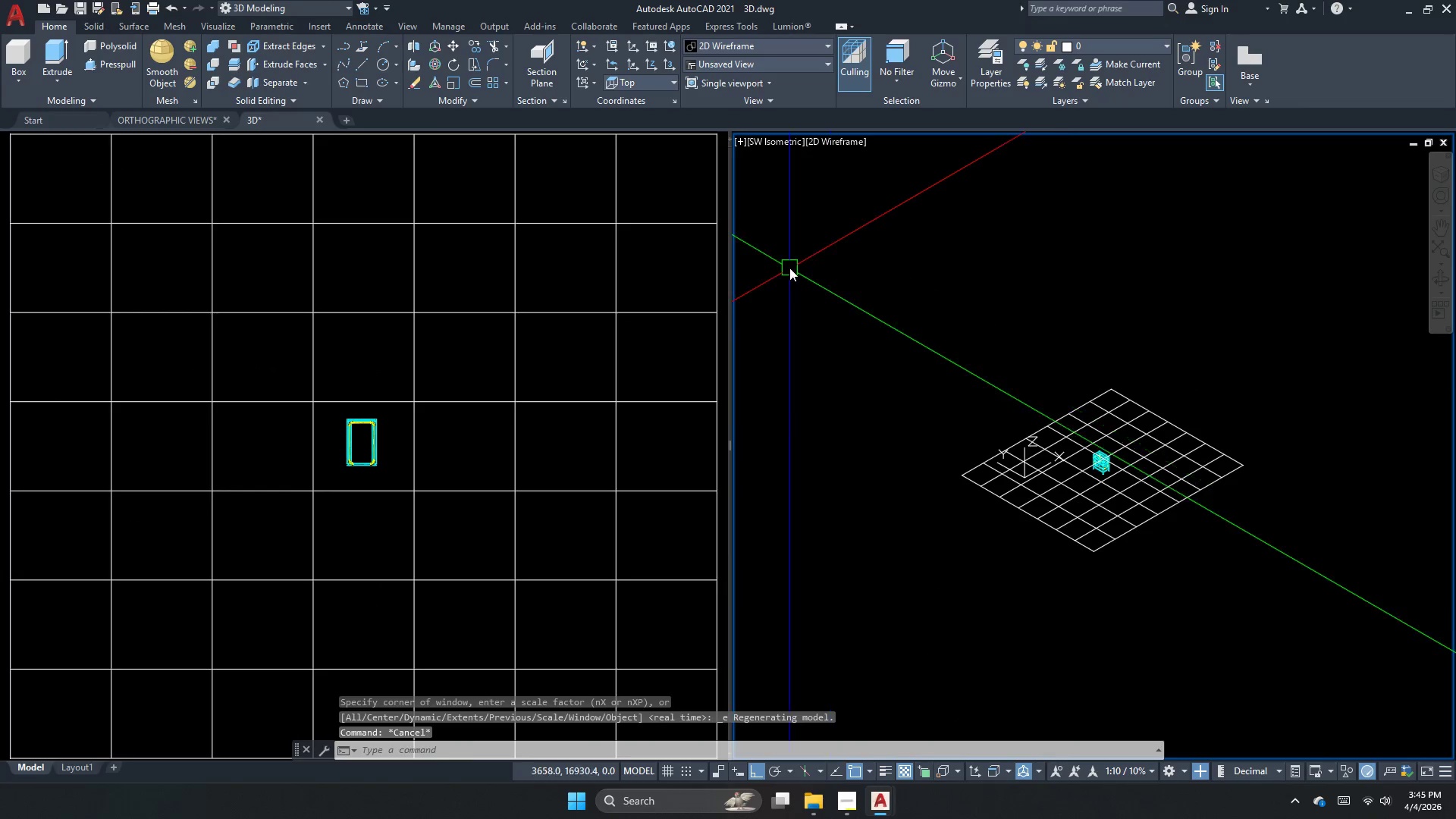 
double_click([767, 196])
 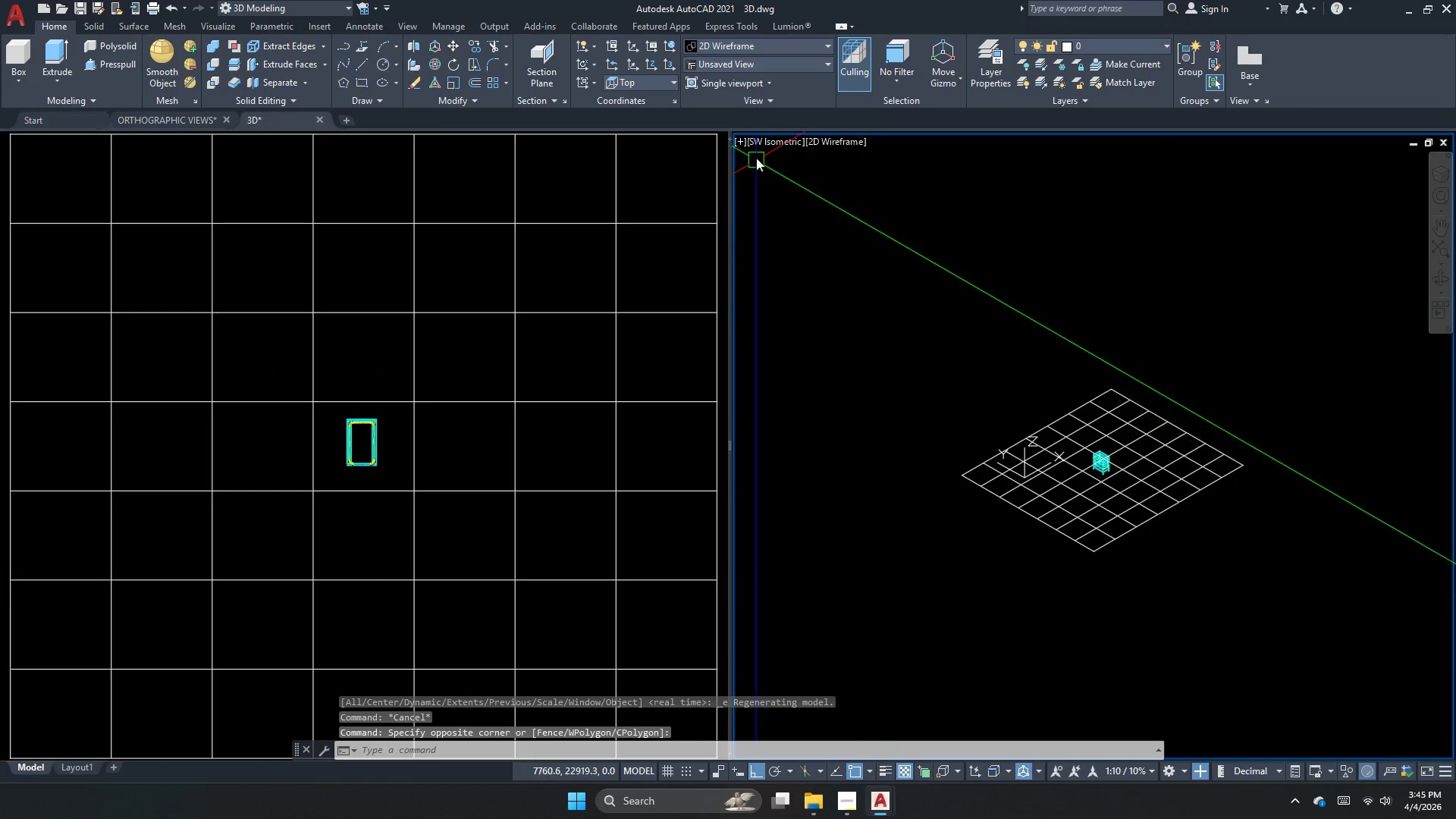 
key(Escape)
 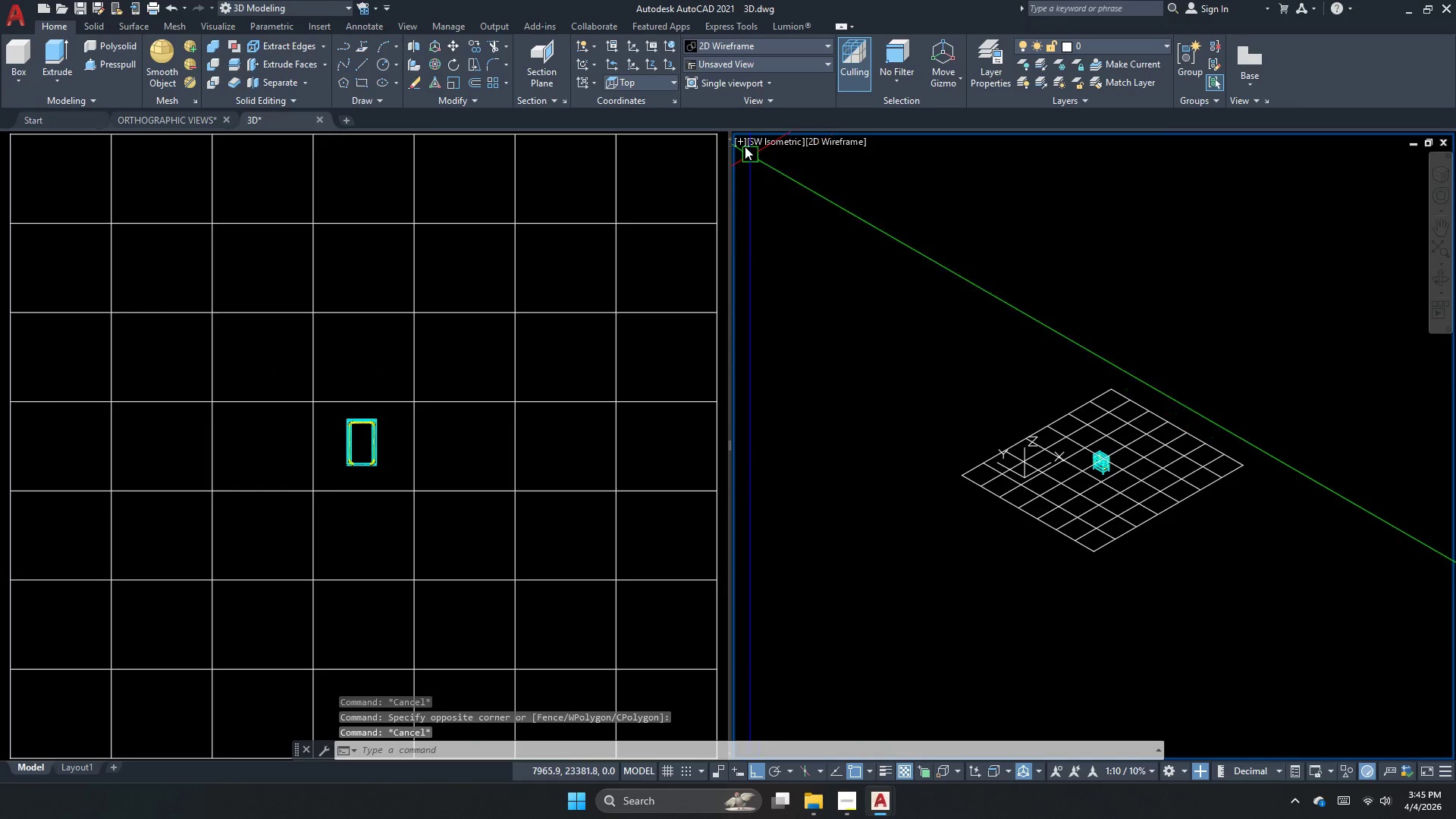 
left_click([739, 141])
 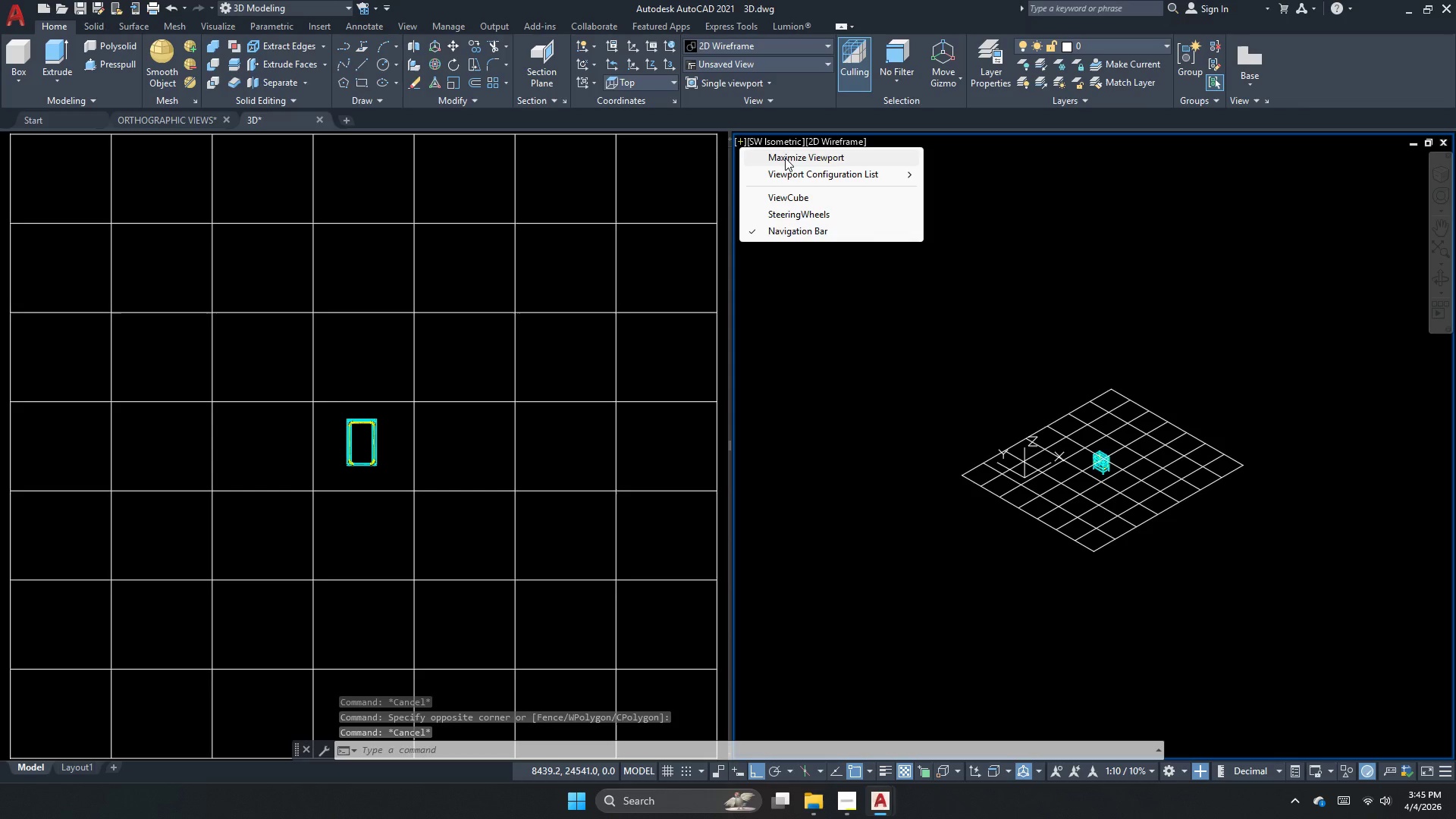 
left_click([785, 158])
 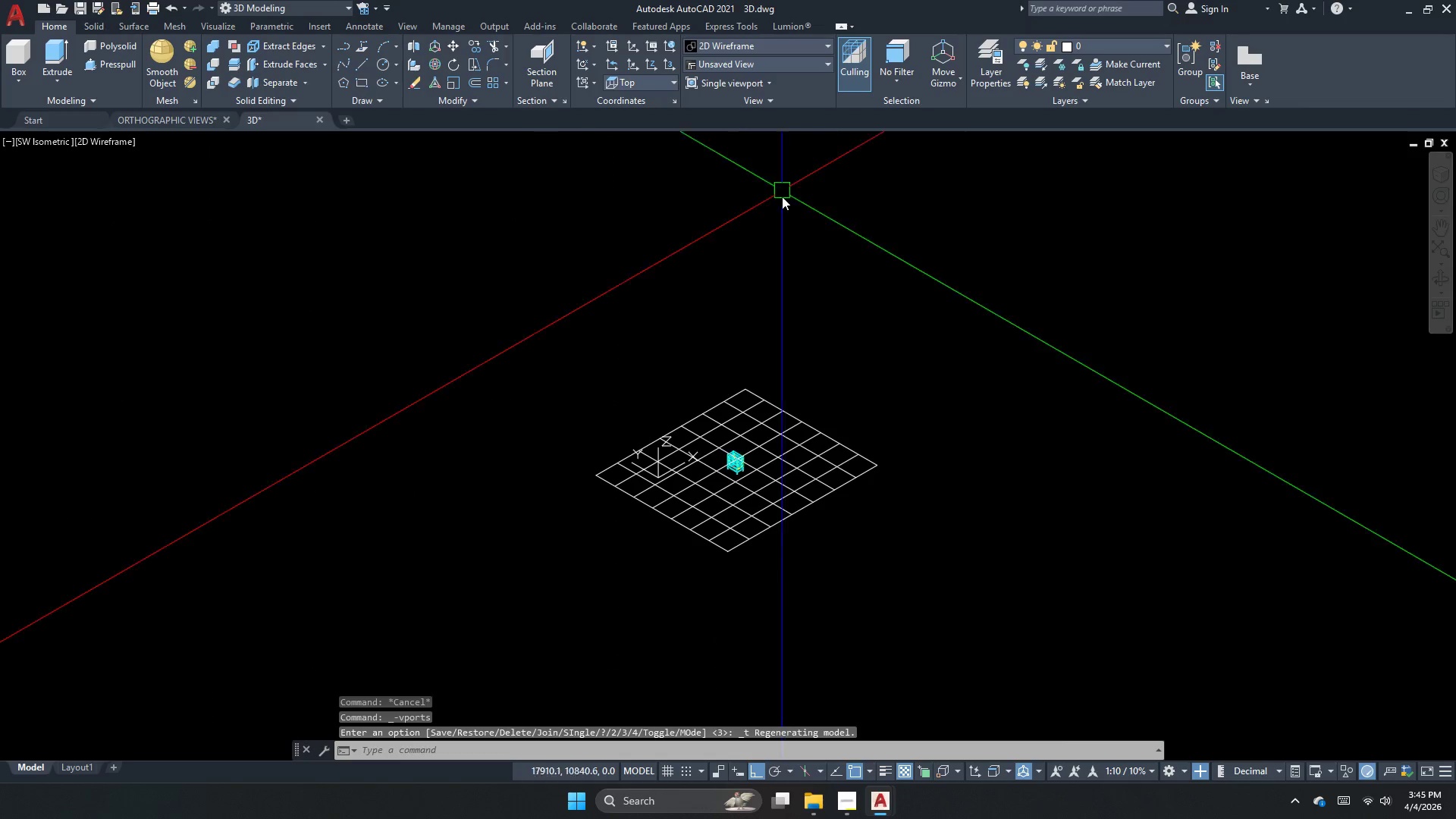 
key(Escape)
 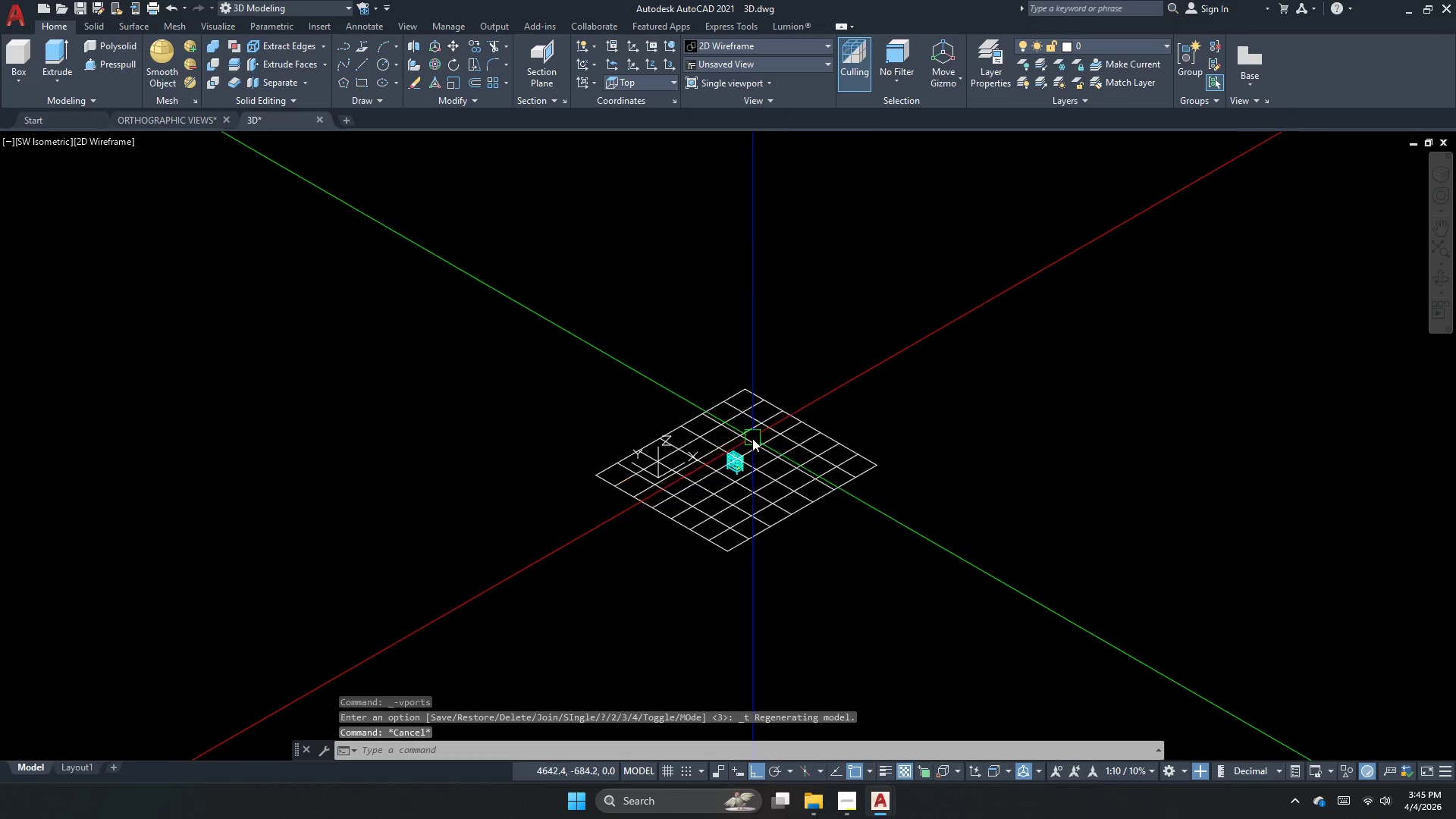 
scroll: coordinate [746, 472], scroll_direction: up, amount: 4.0
 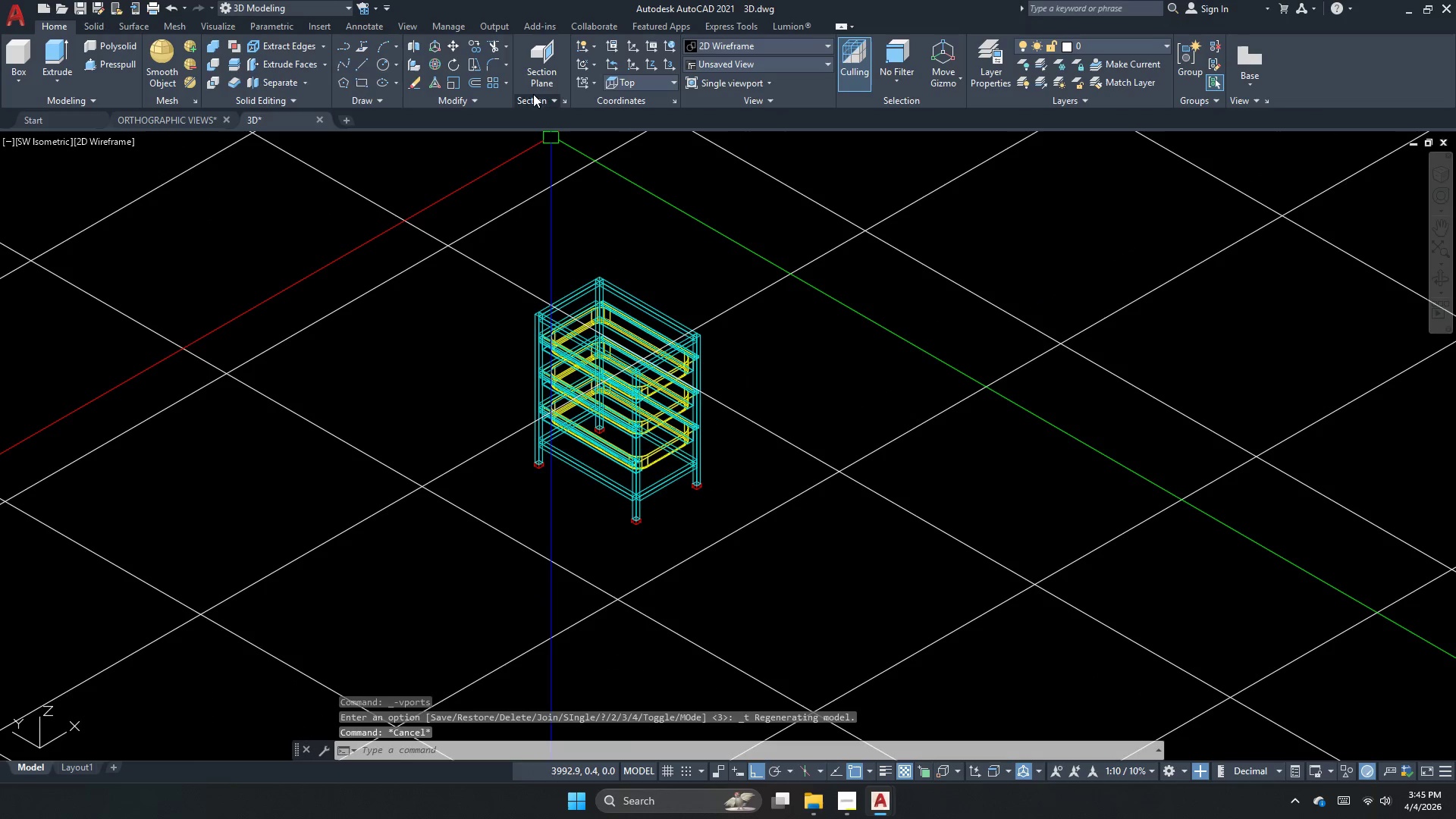 
key(Escape)
 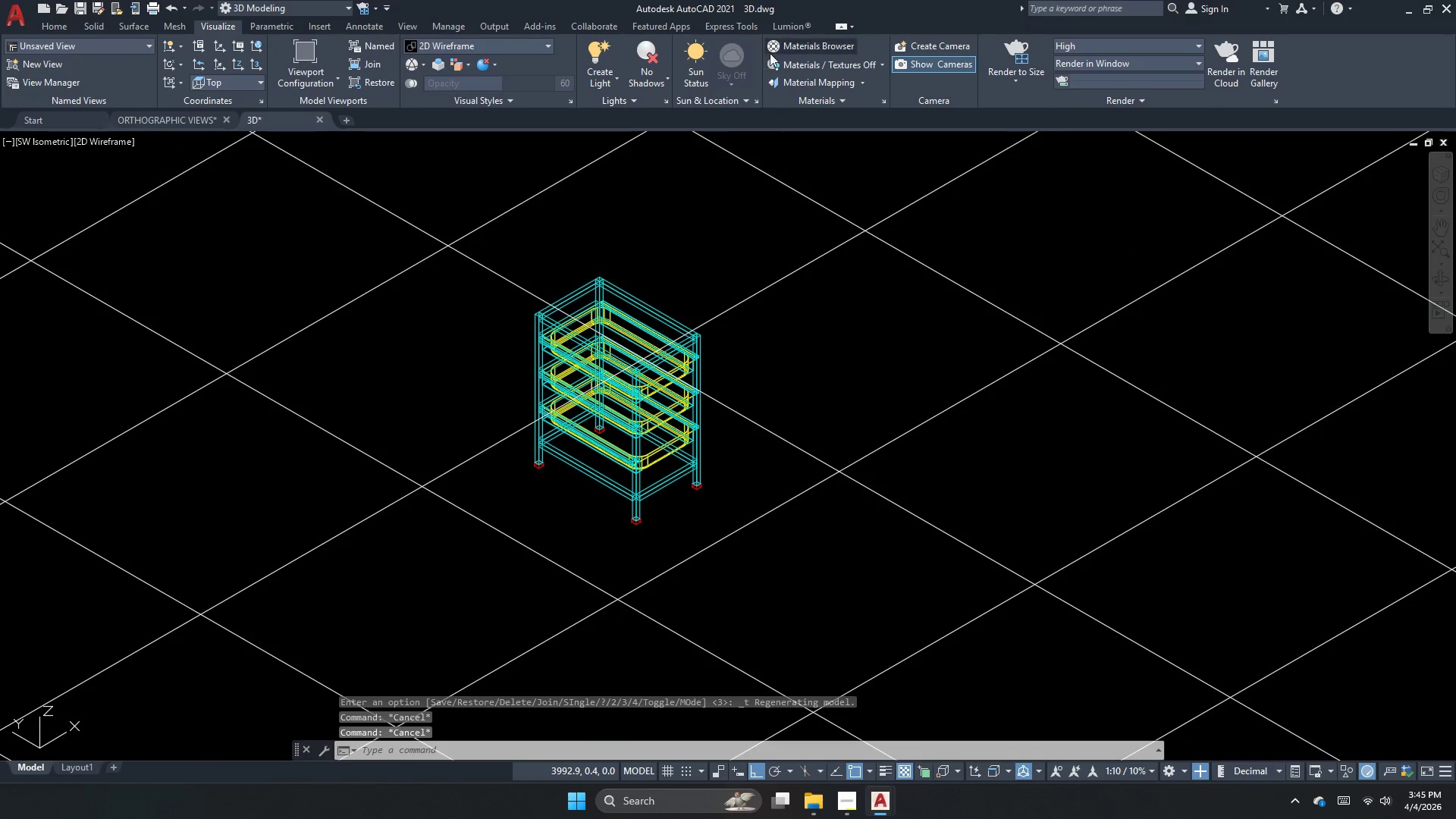 
left_click([924, 46])
 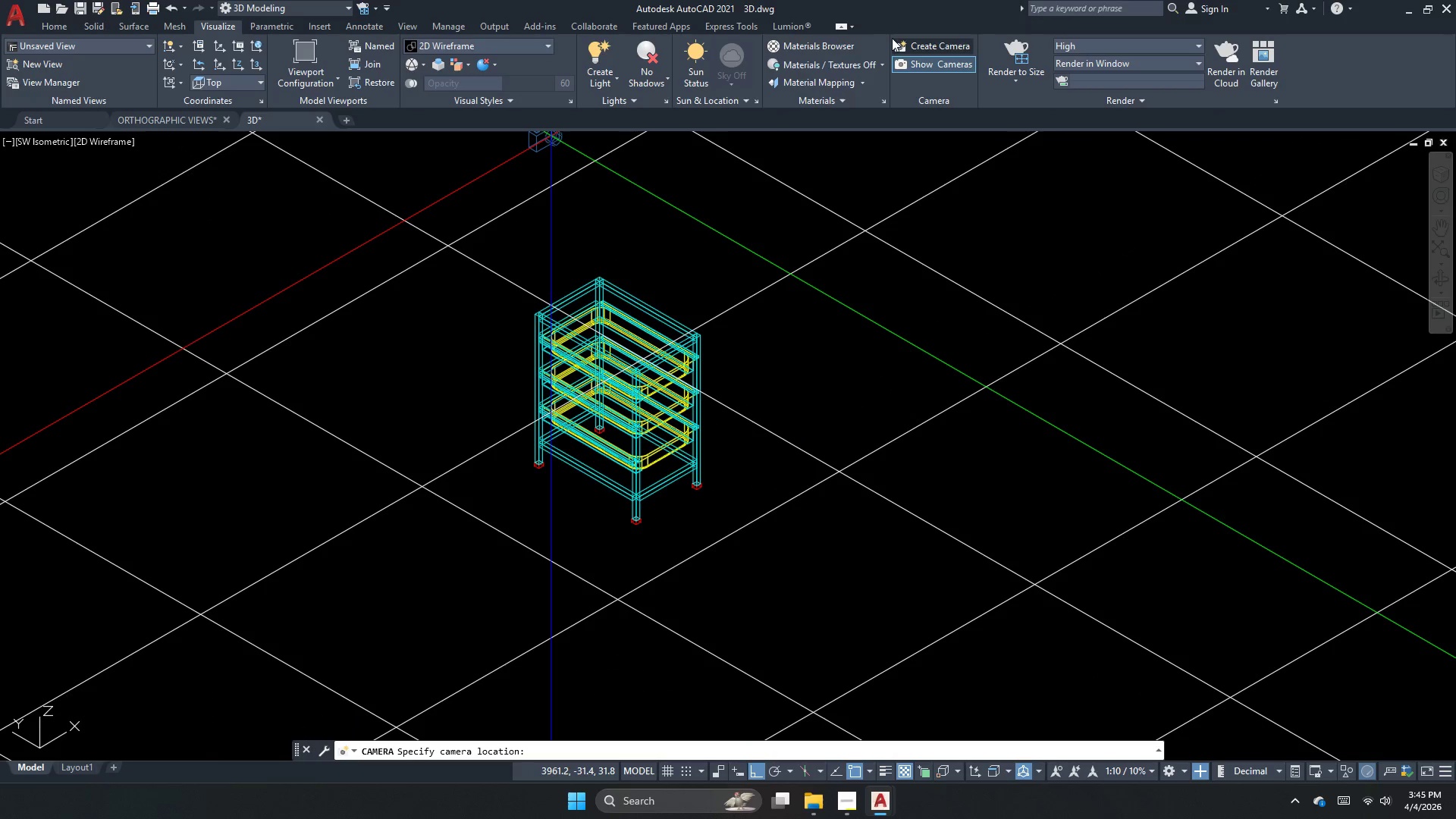 
scroll: coordinate [803, 239], scroll_direction: down, amount: 6.0
 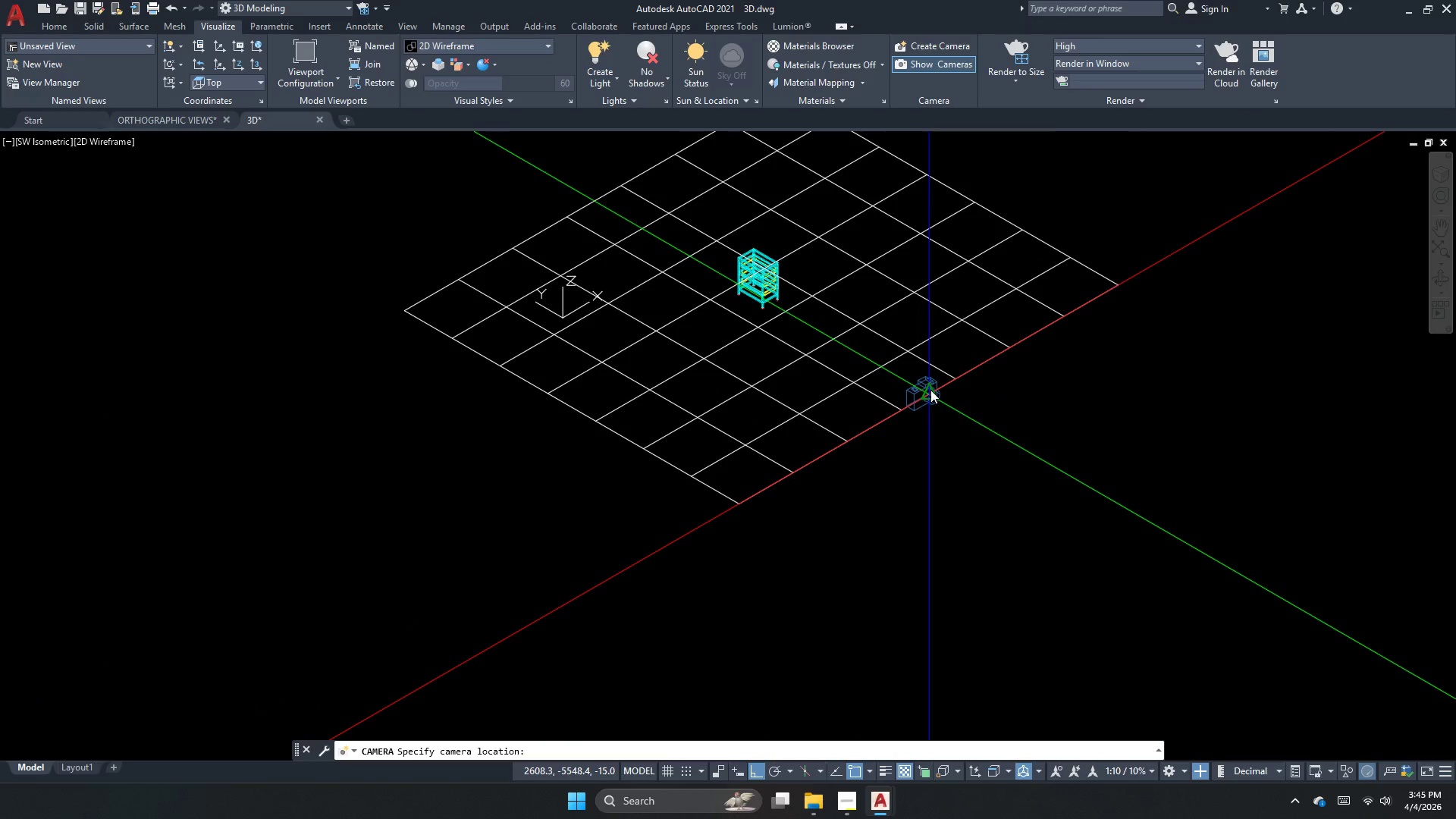 
left_click_drag(start_coordinate=[930, 390], to_coordinate=[922, 386])
 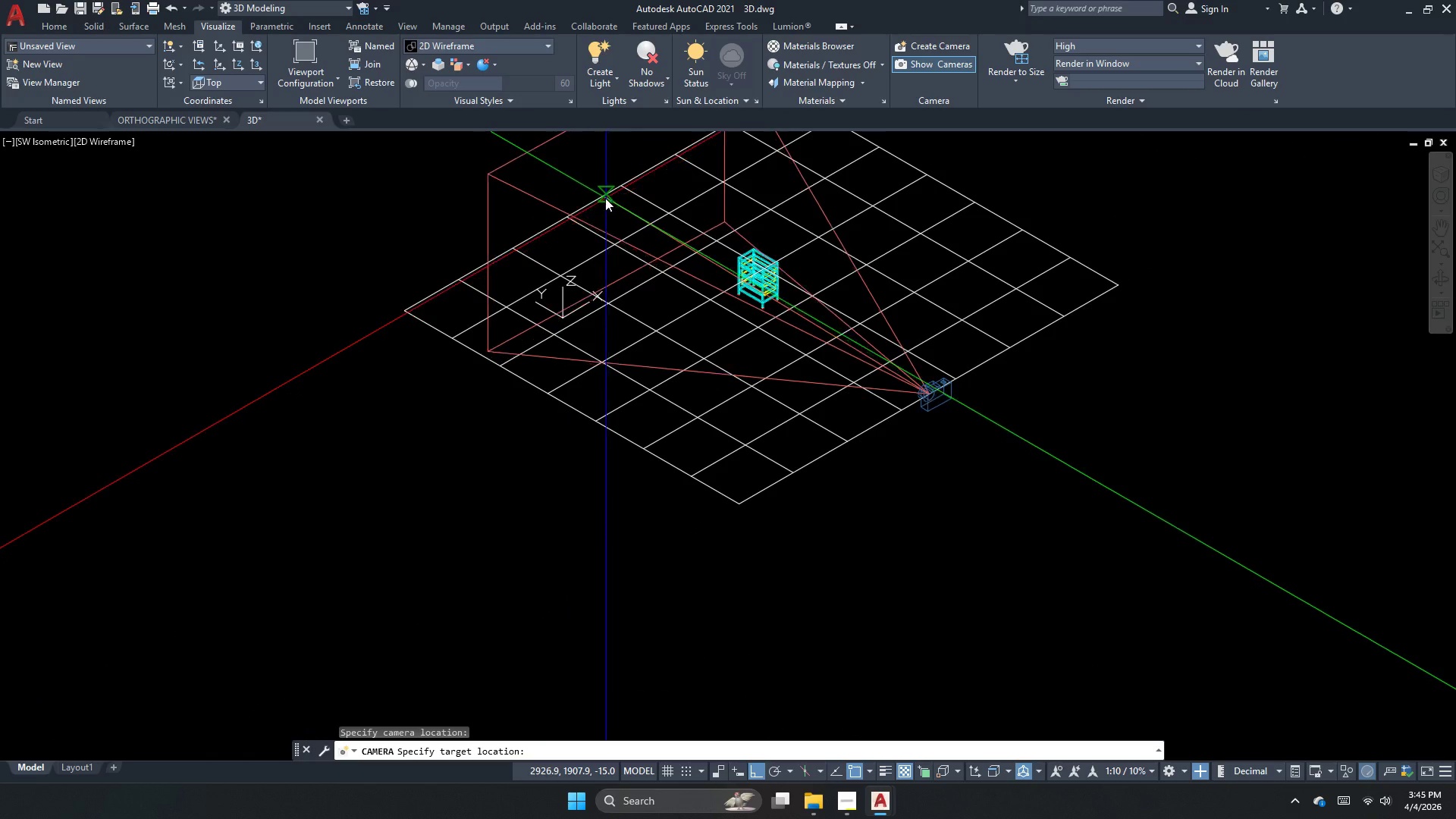 
left_click([592, 208])
 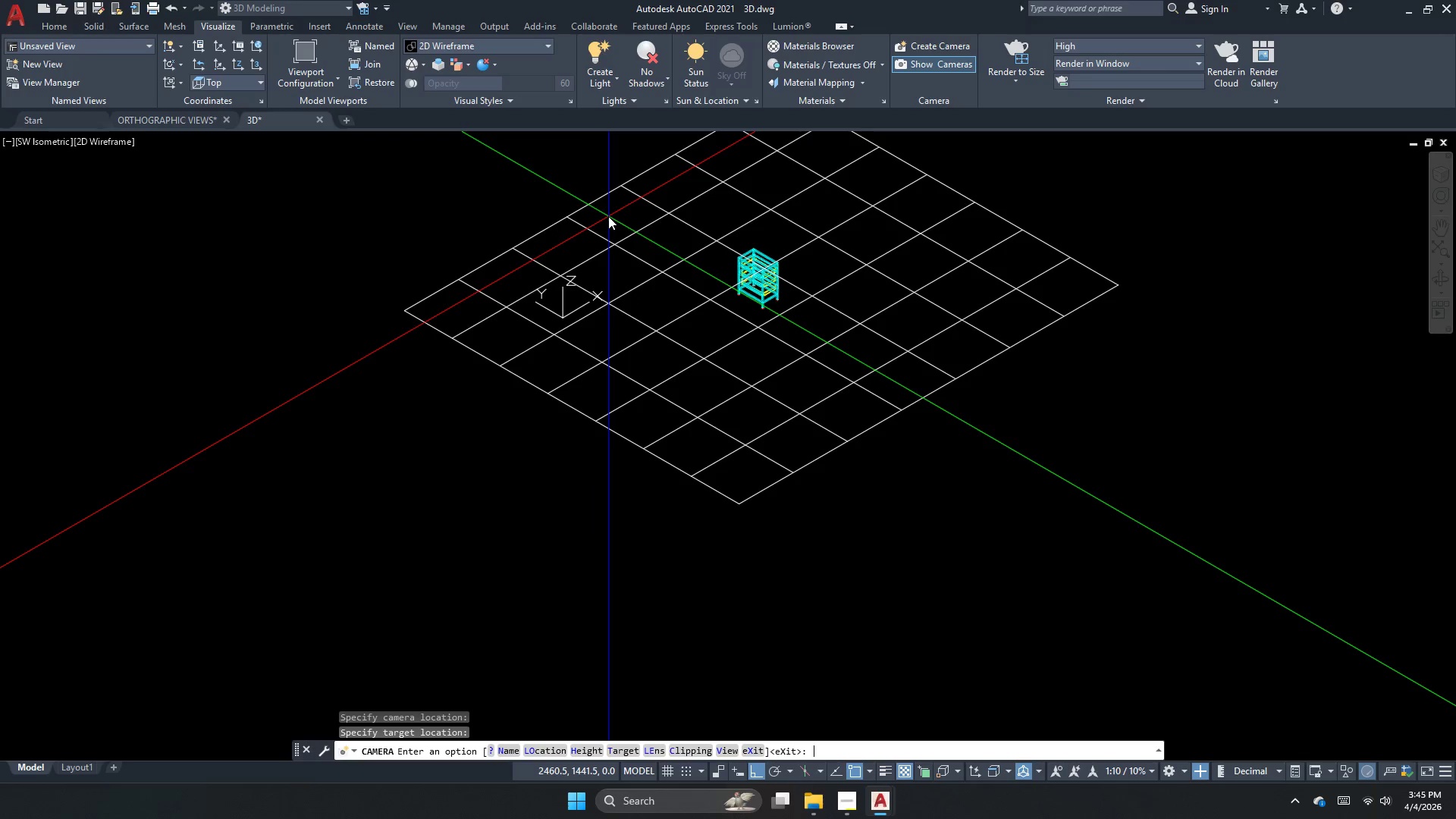 
key(Space)
 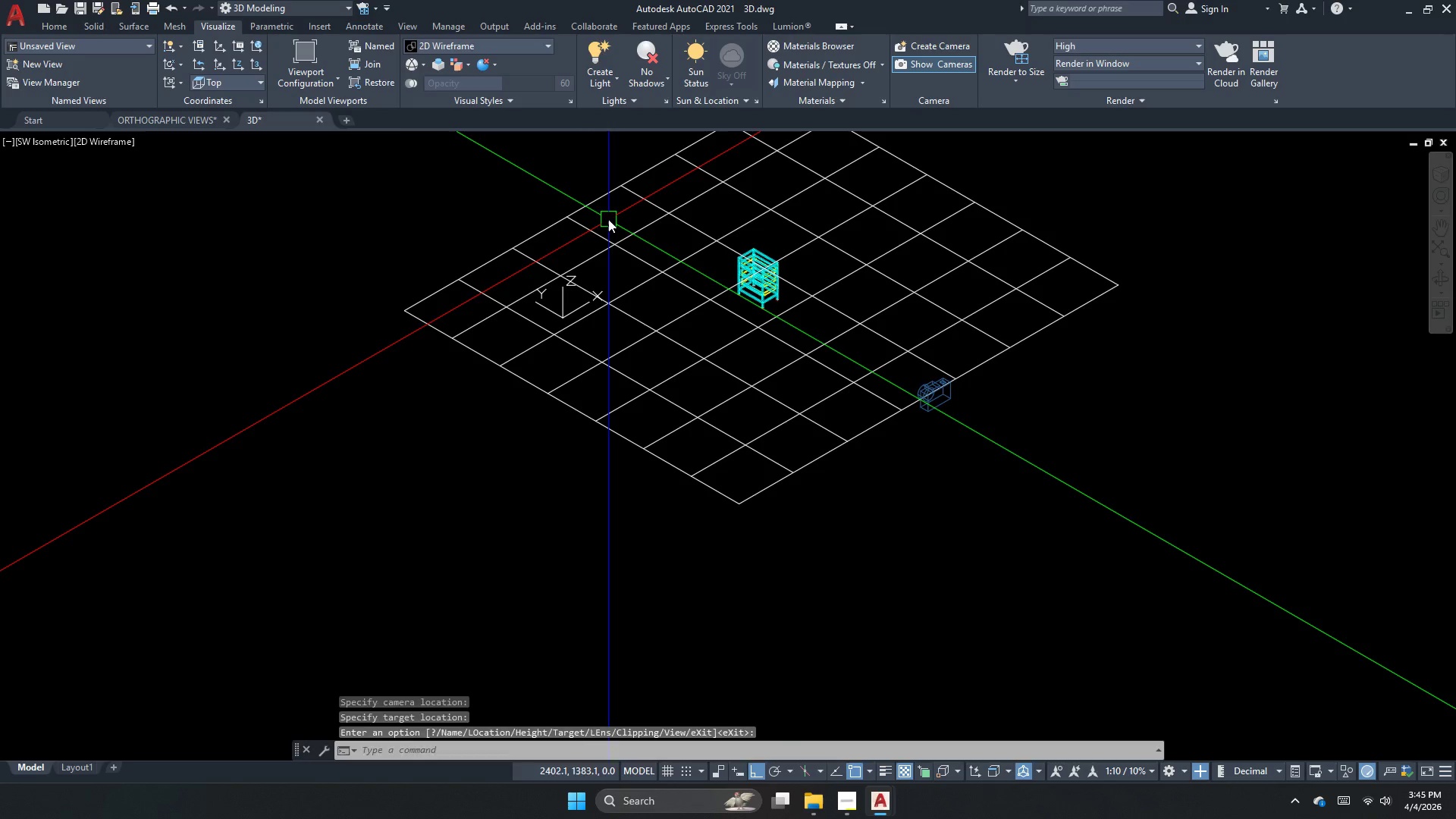 
key(Space)
 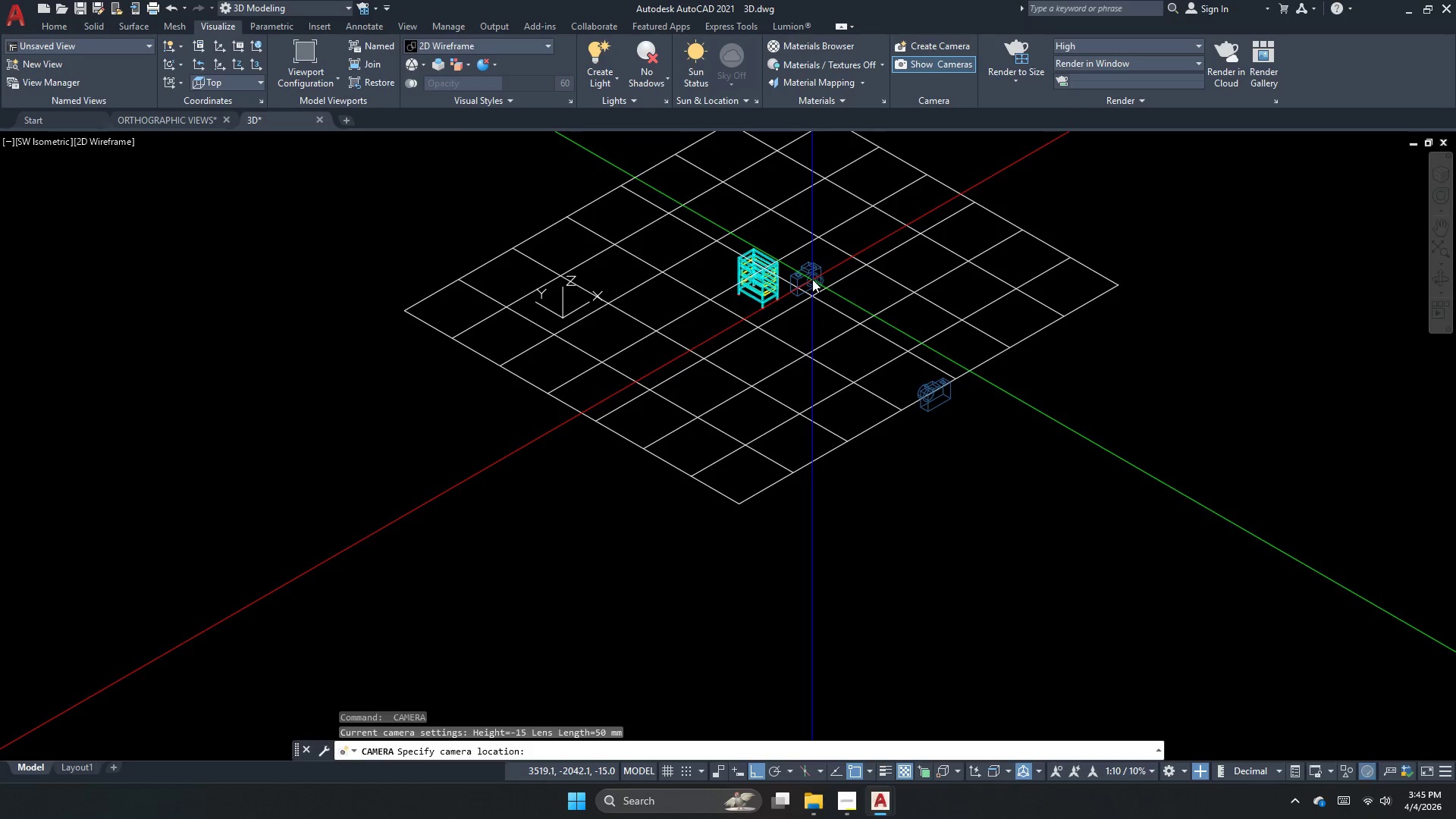 
key(Escape)
 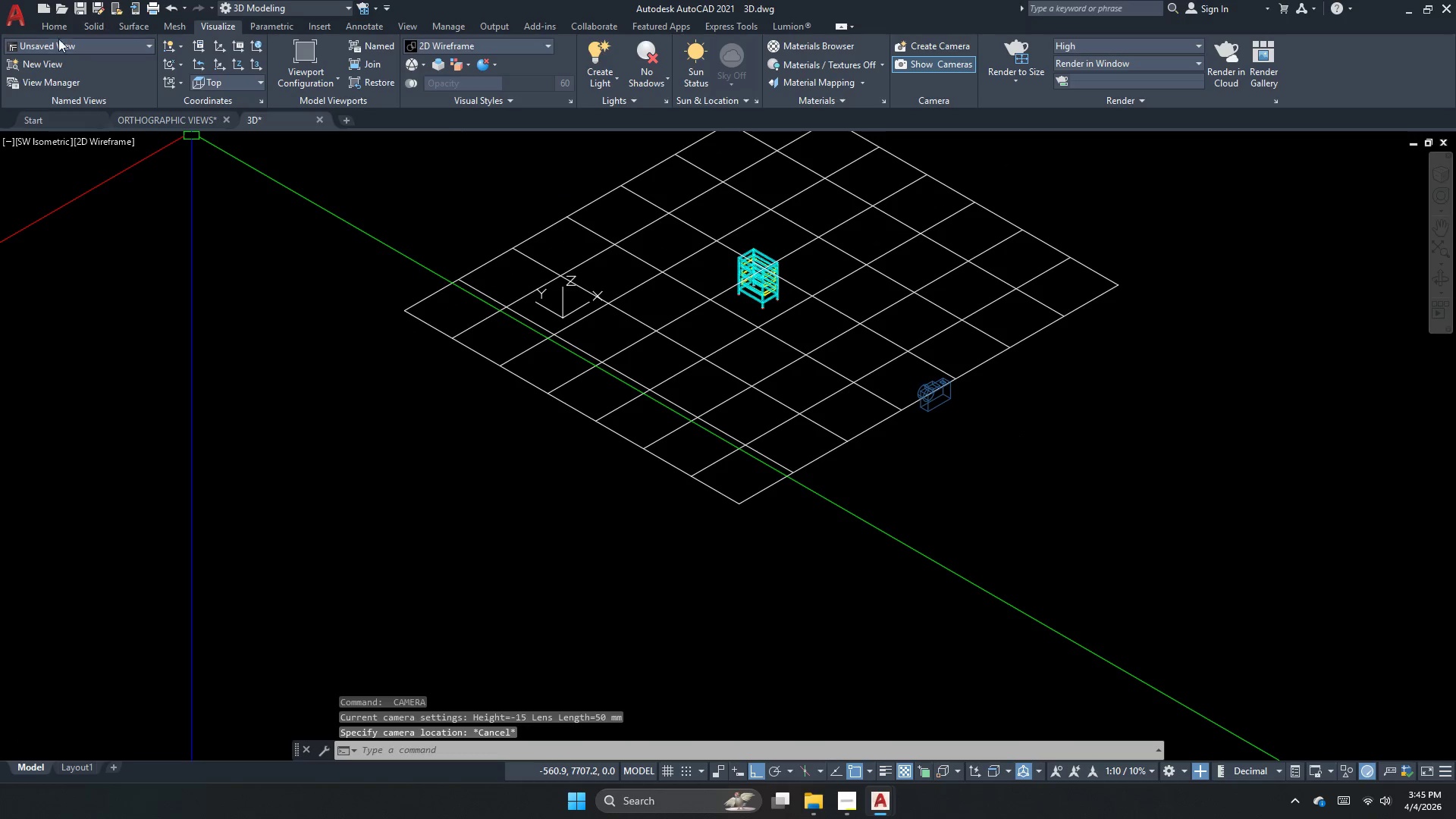 
left_click([58, 29])
 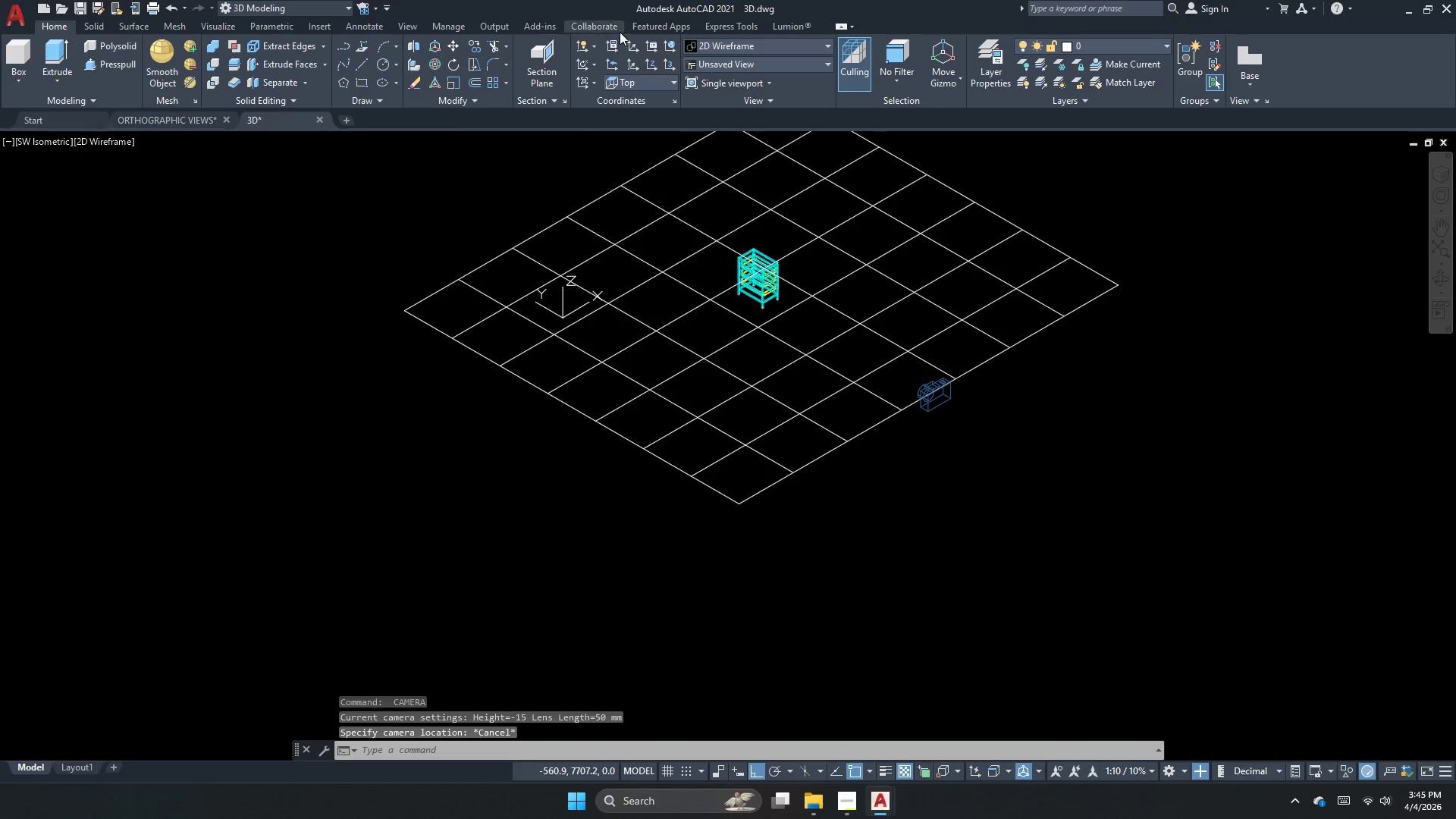 
left_click([722, 27])
 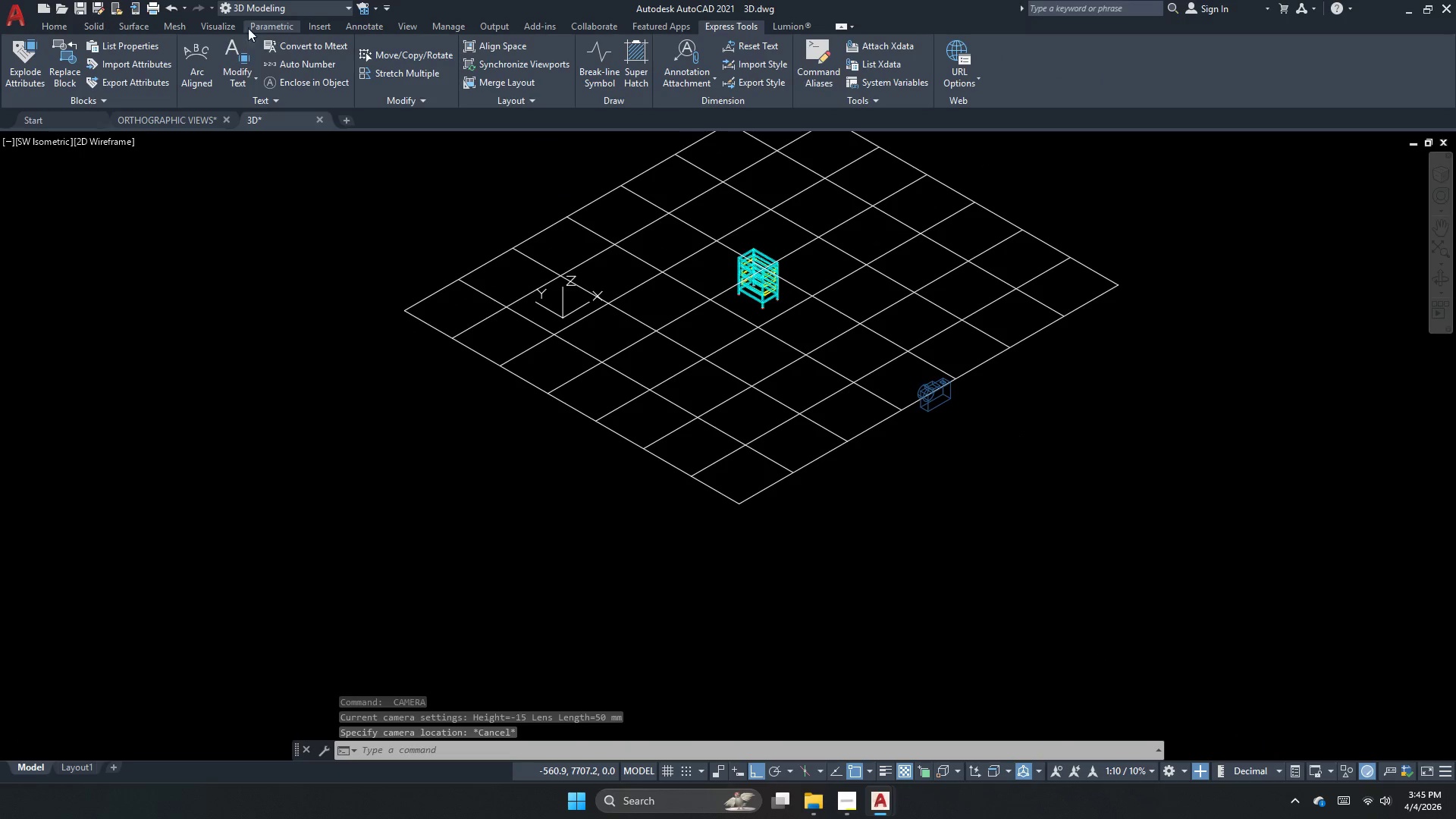 
left_click([217, 29])
 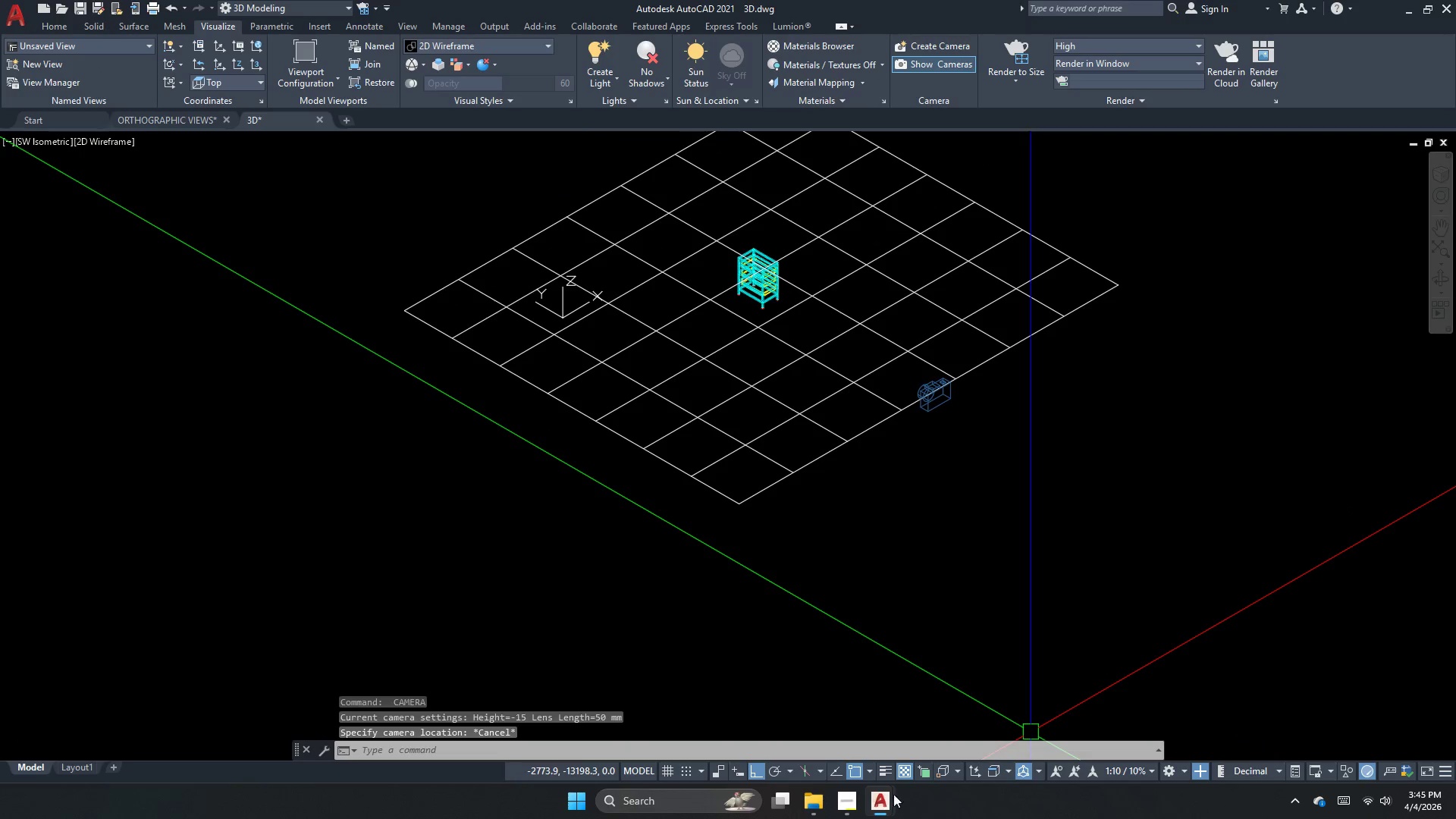 
left_click([846, 802])